 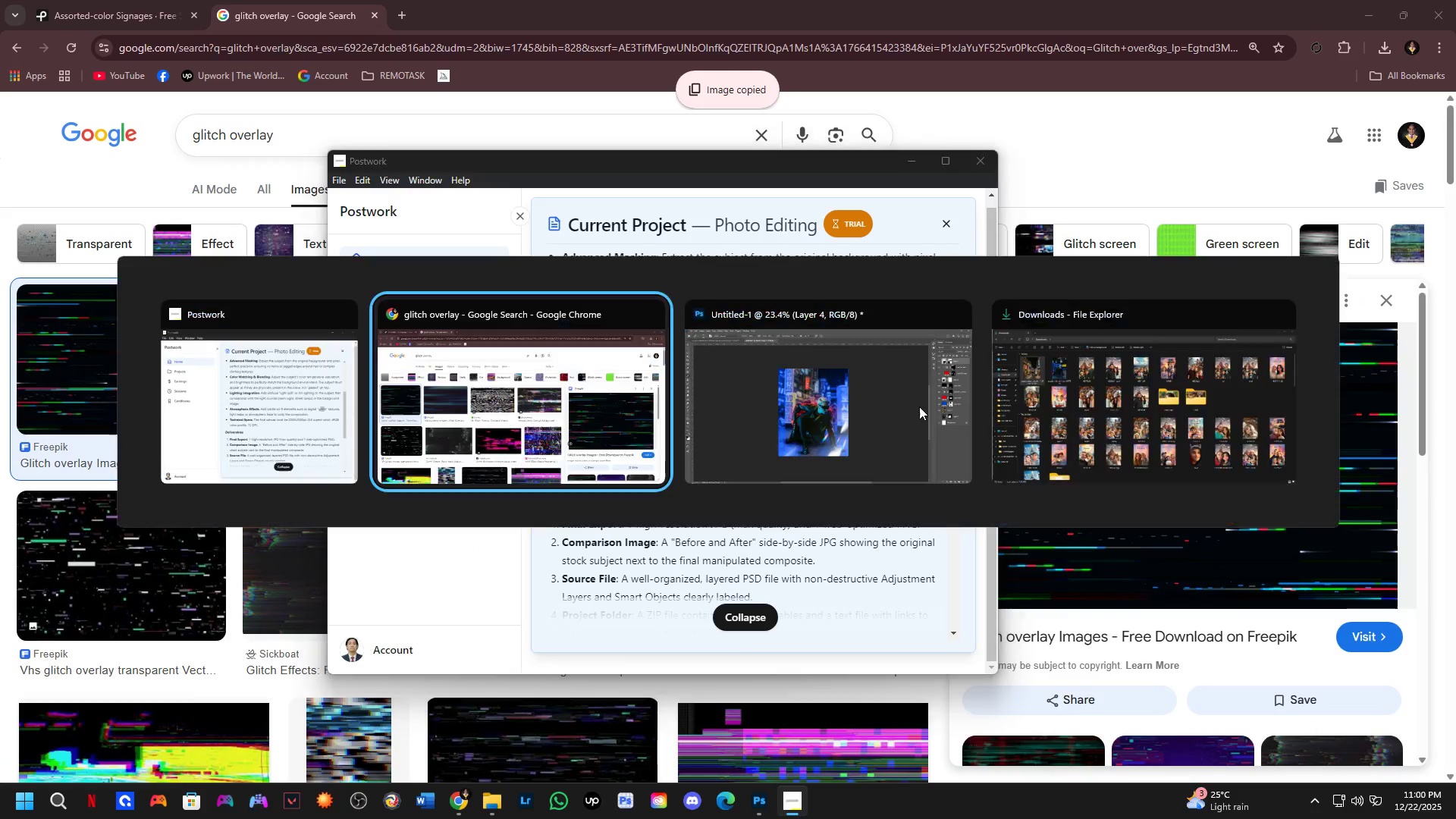 
key(Alt+Tab)
 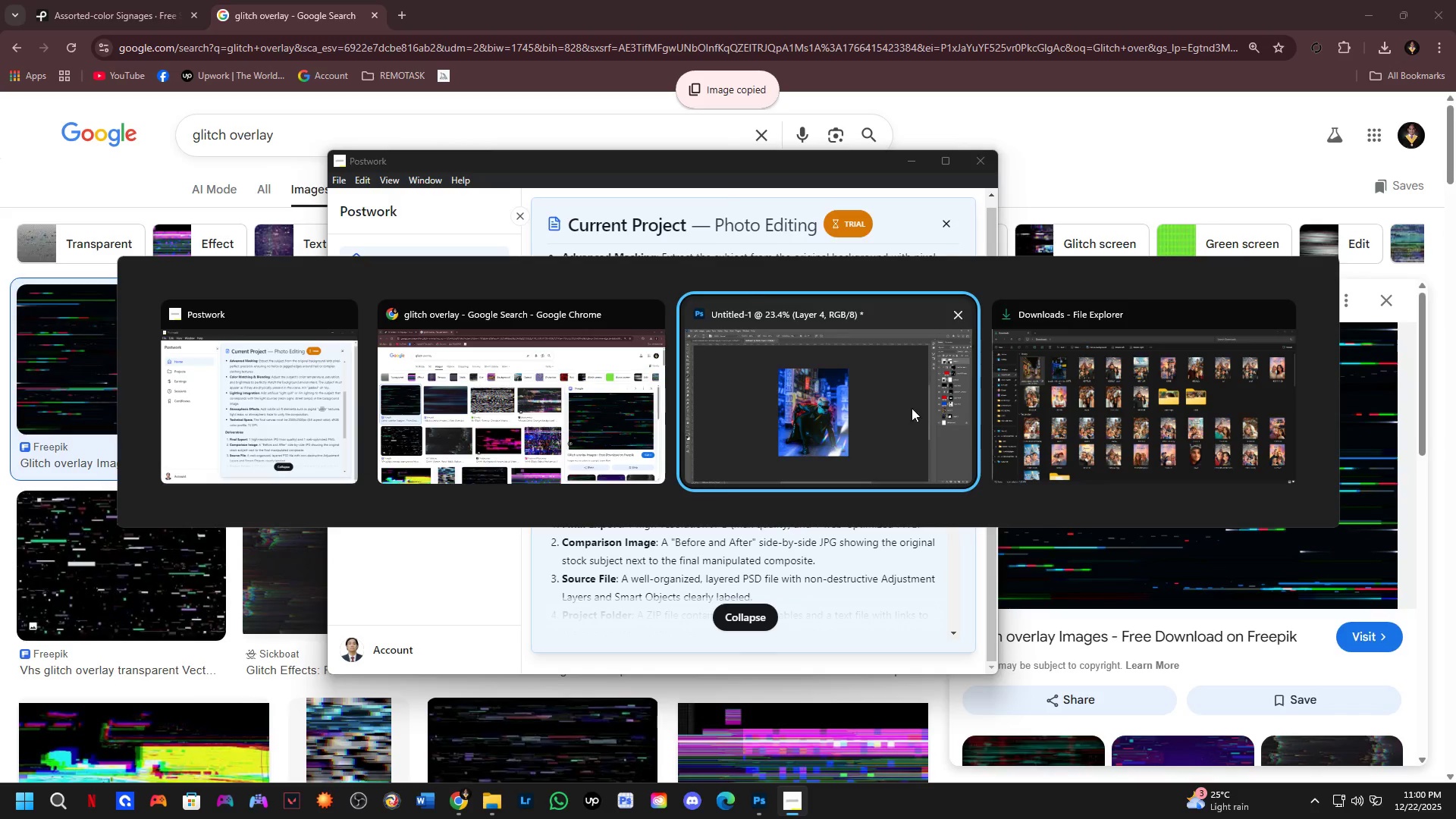 
scroll: coordinate [730, 426], scroll_direction: up, amount: 6.0
 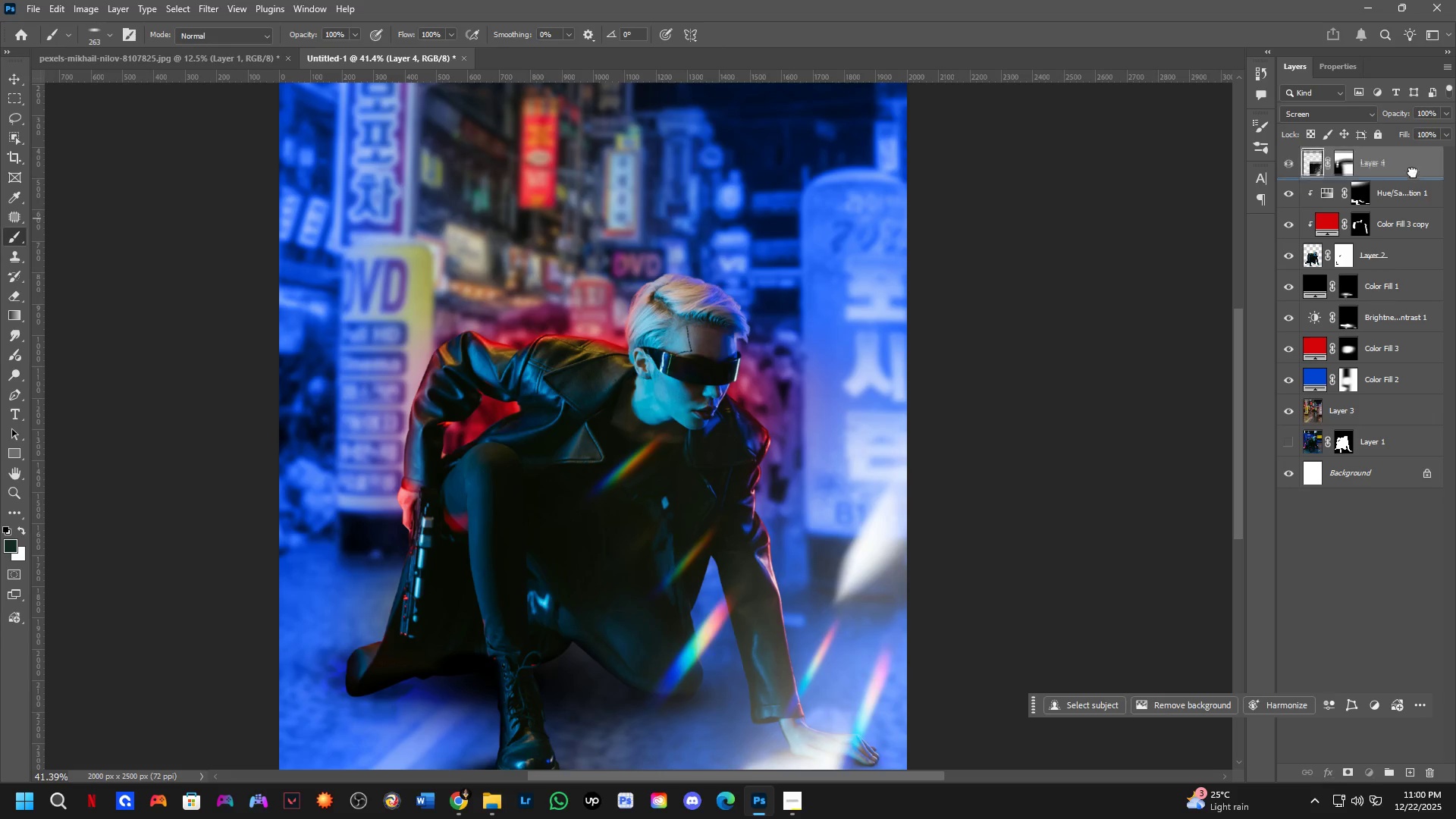 
key(Control+V)
 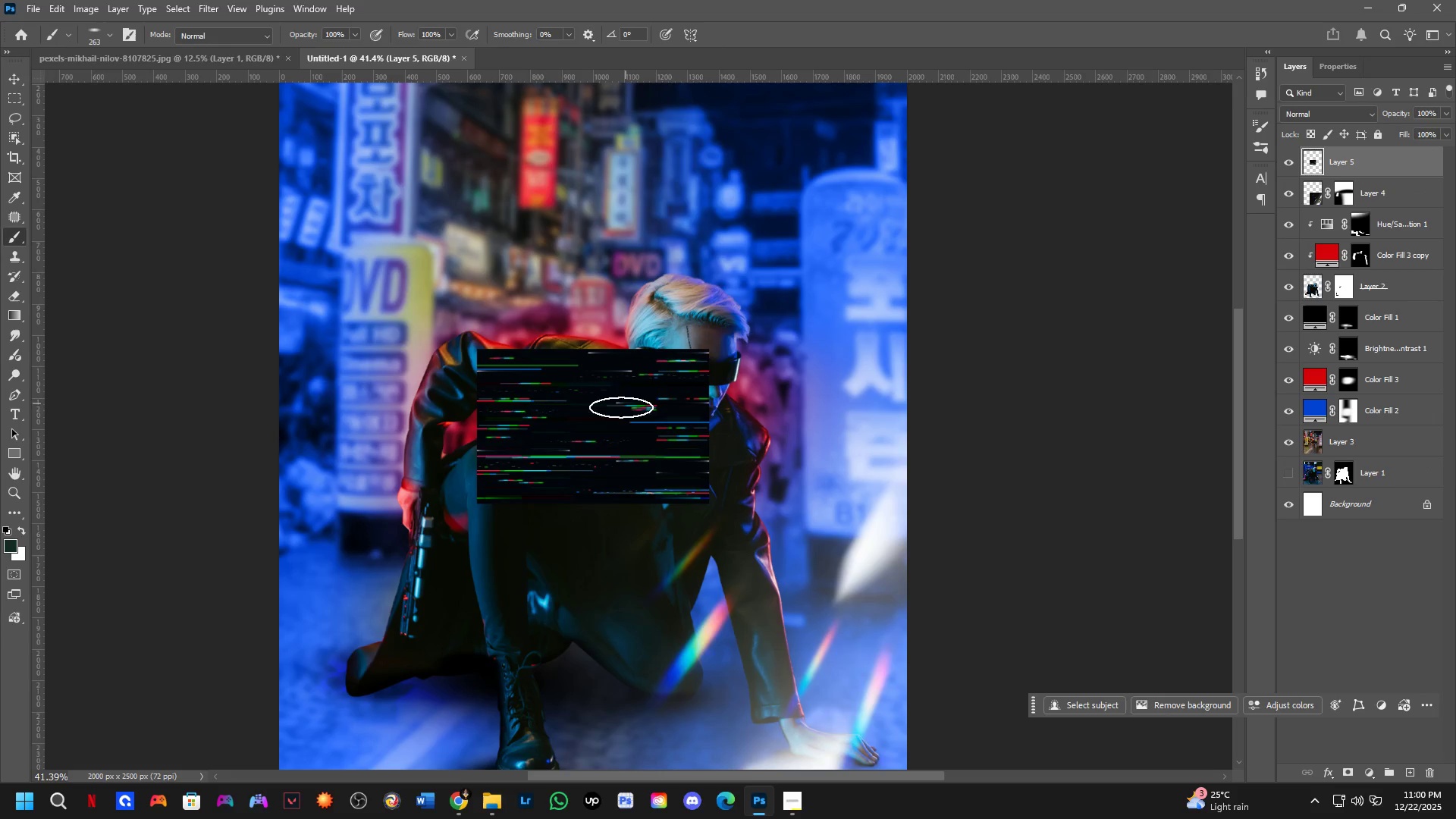 
key(Control+Space)
 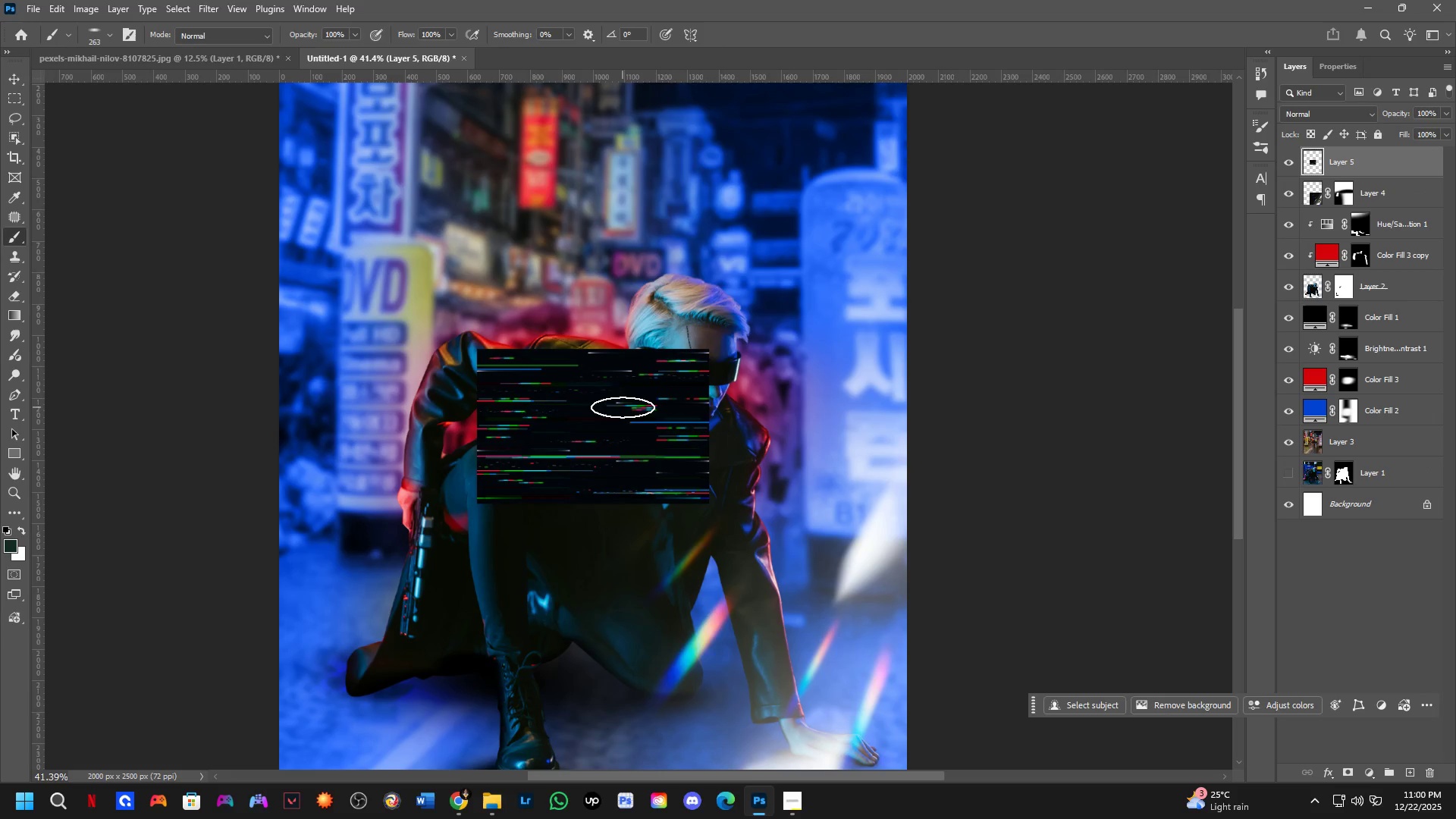 
key(Alt+Control+F)
 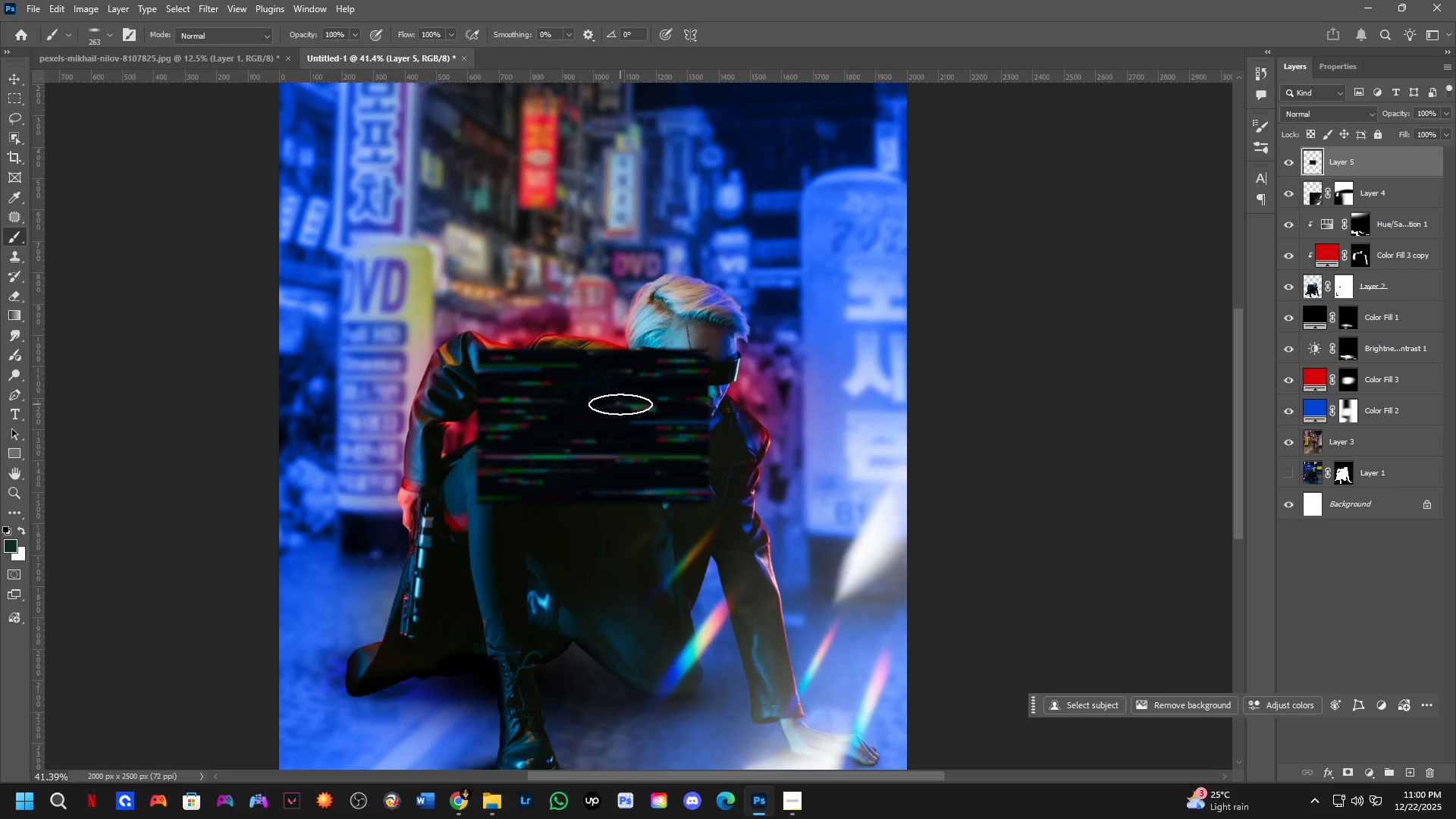 
key(Control+ControlLeft)
 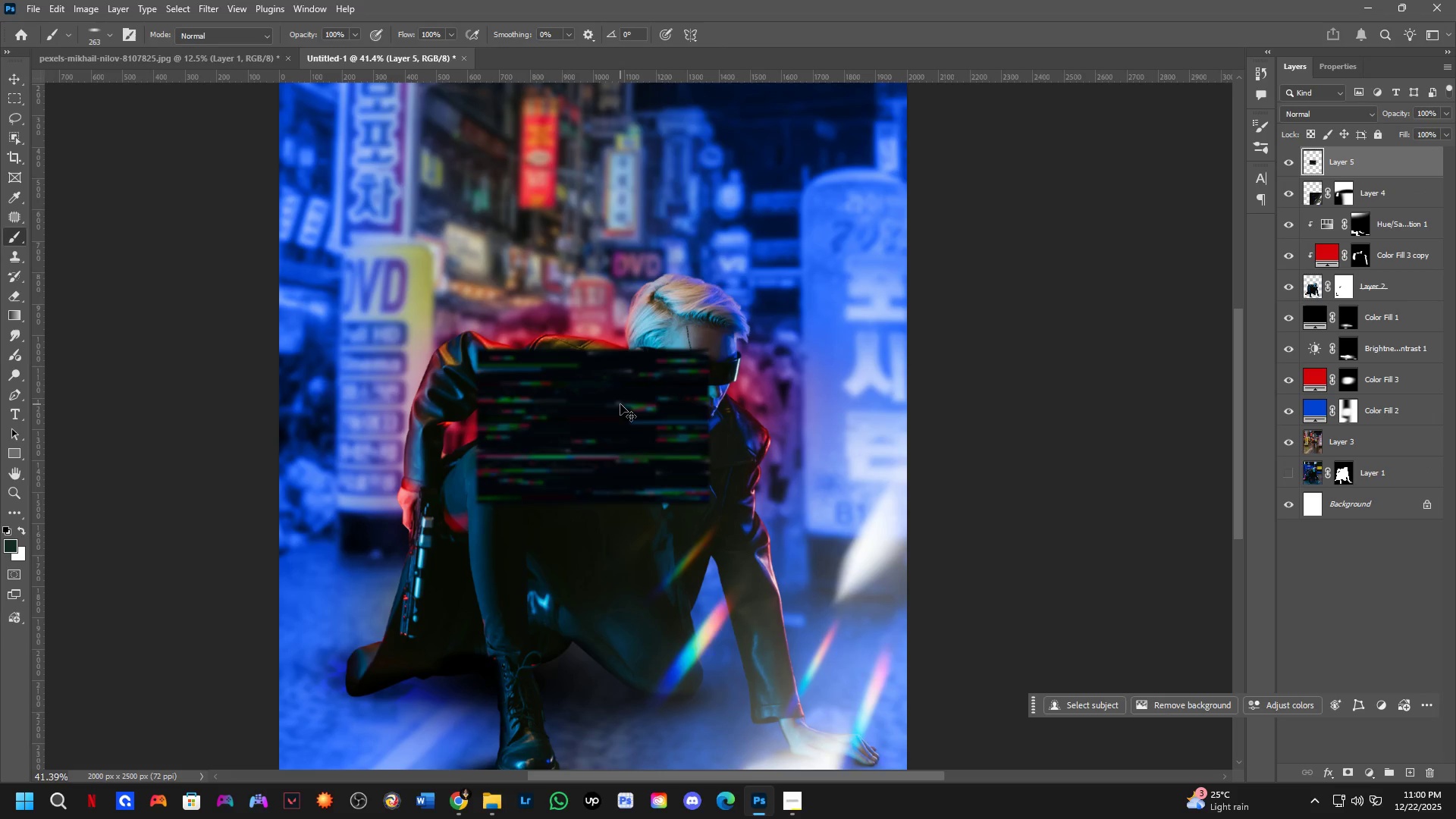 
key(Control+Z)
 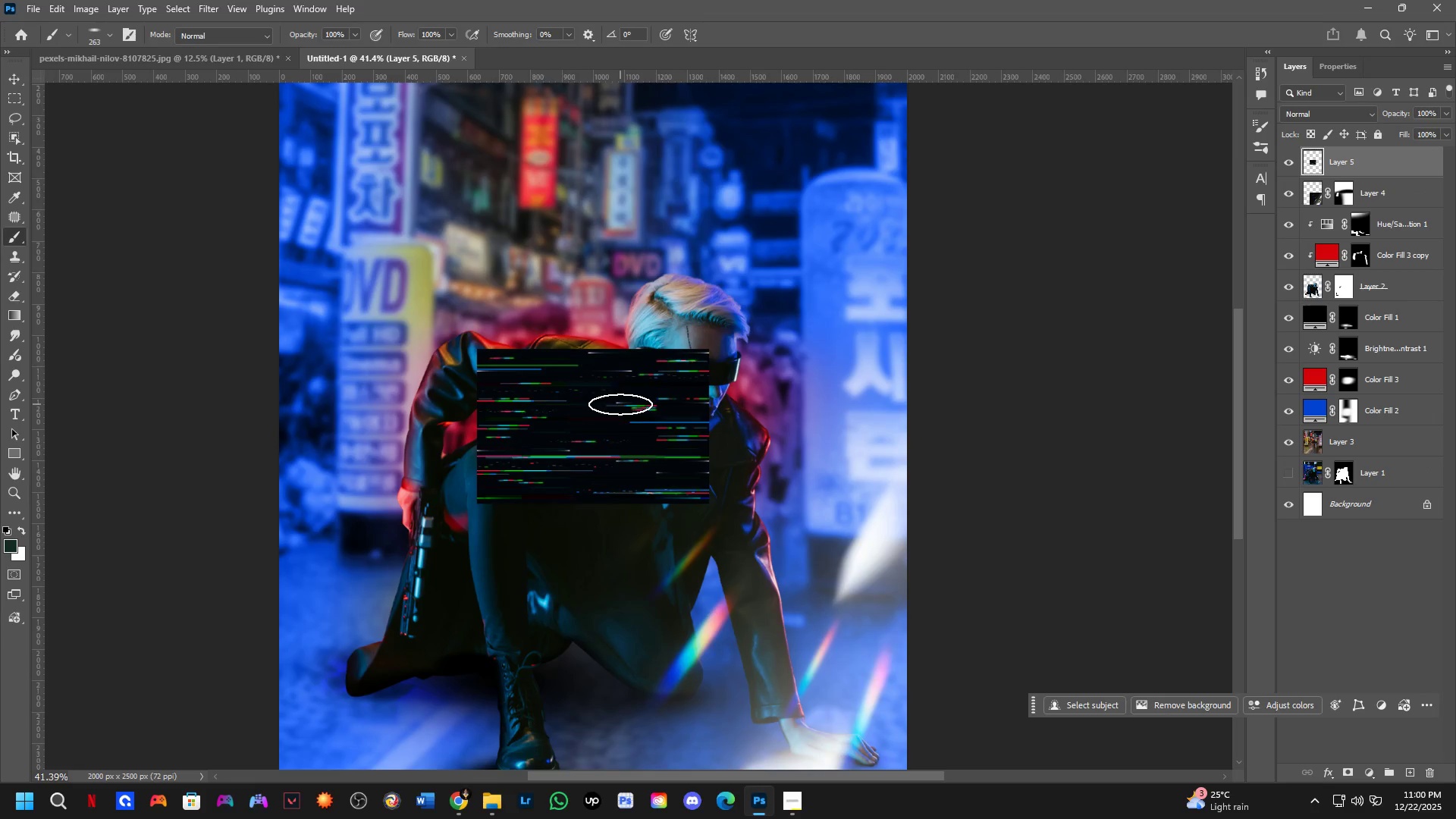 
scroll: coordinate [619, 409], scroll_direction: down, amount: 3.0
 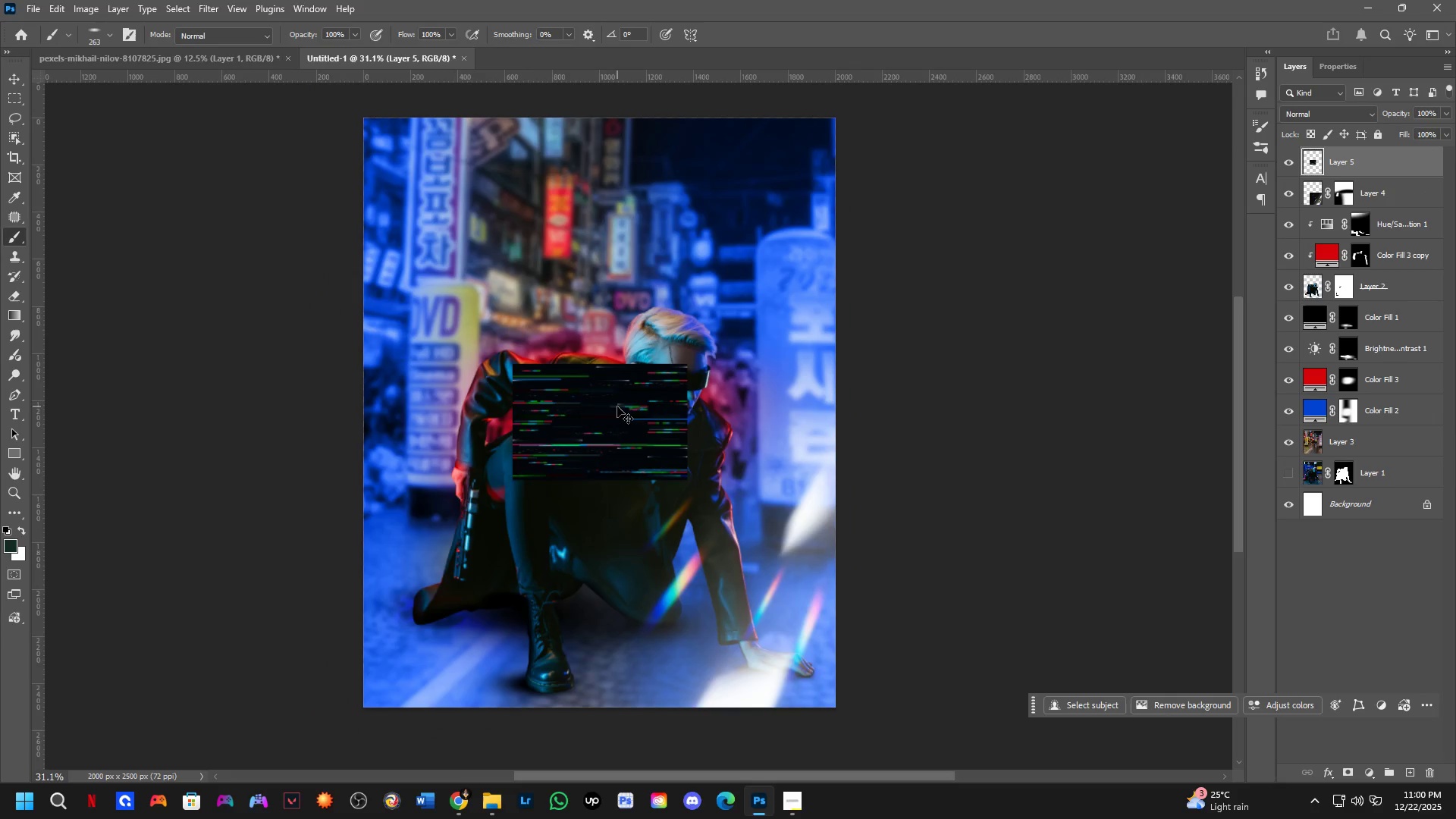 
key(Control+T)
 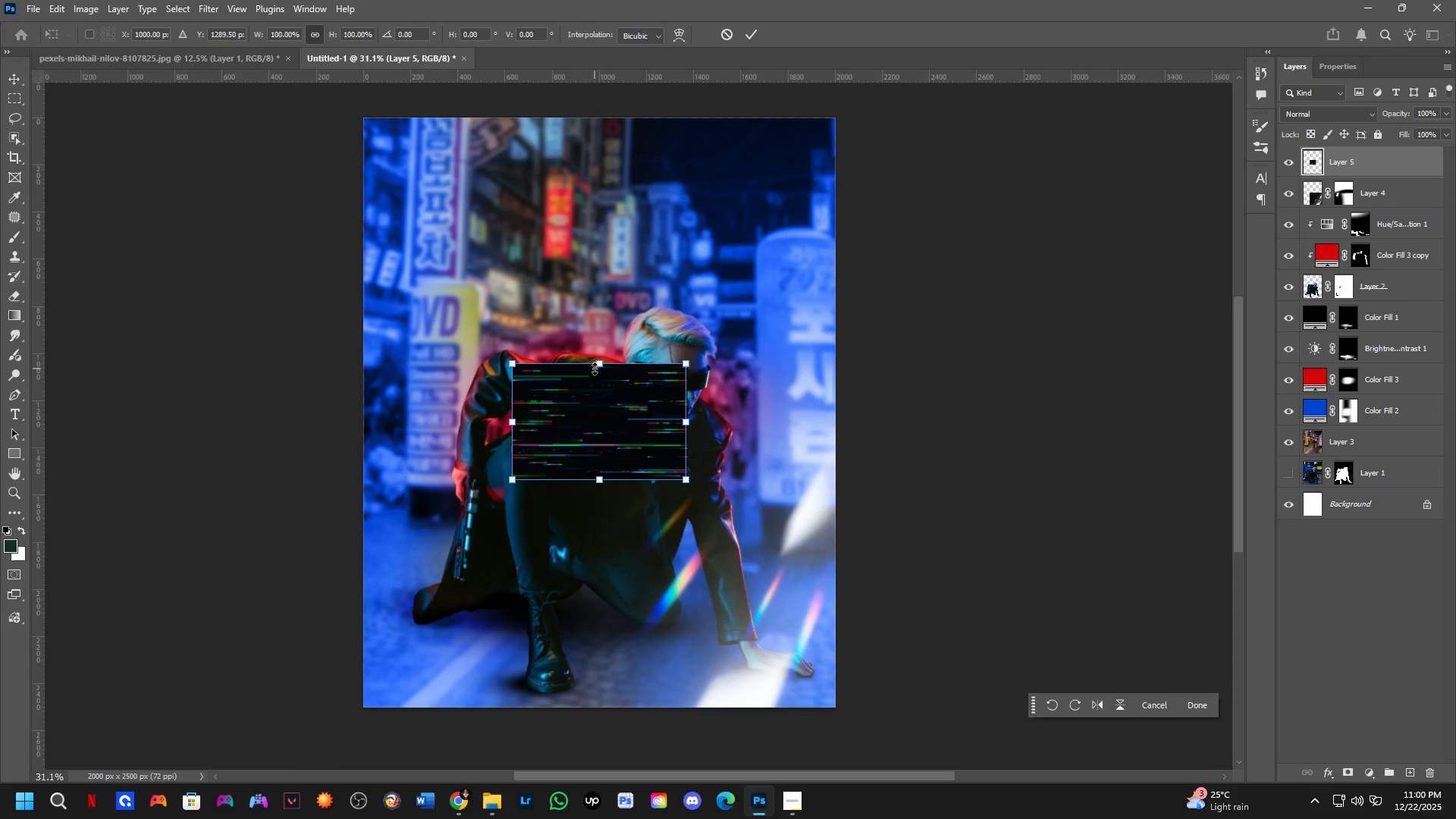 
left_click_drag(start_coordinate=[595, 368], to_coordinate=[602, 193])
 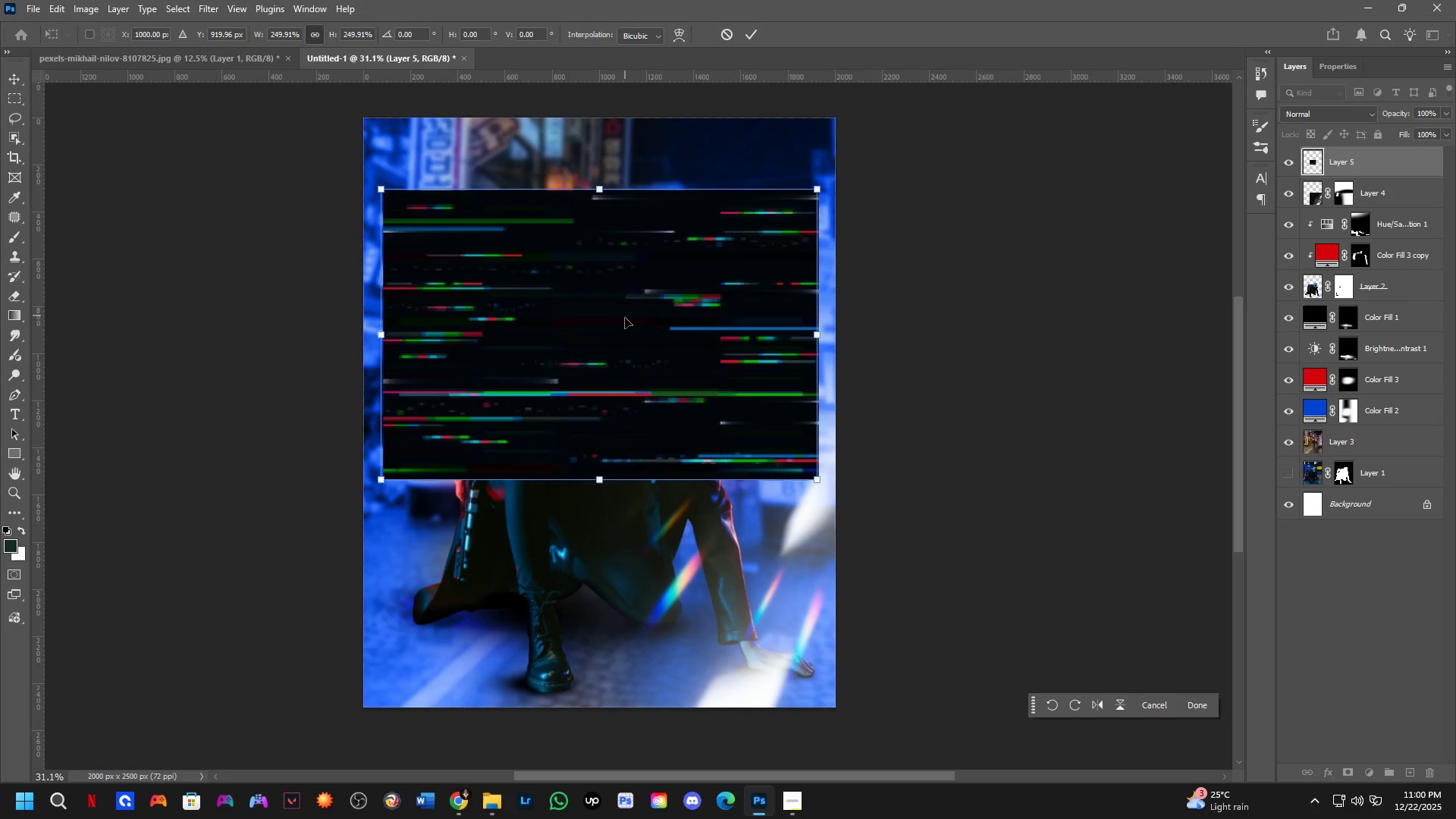 
left_click_drag(start_coordinate=[625, 319], to_coordinate=[607, 435])
 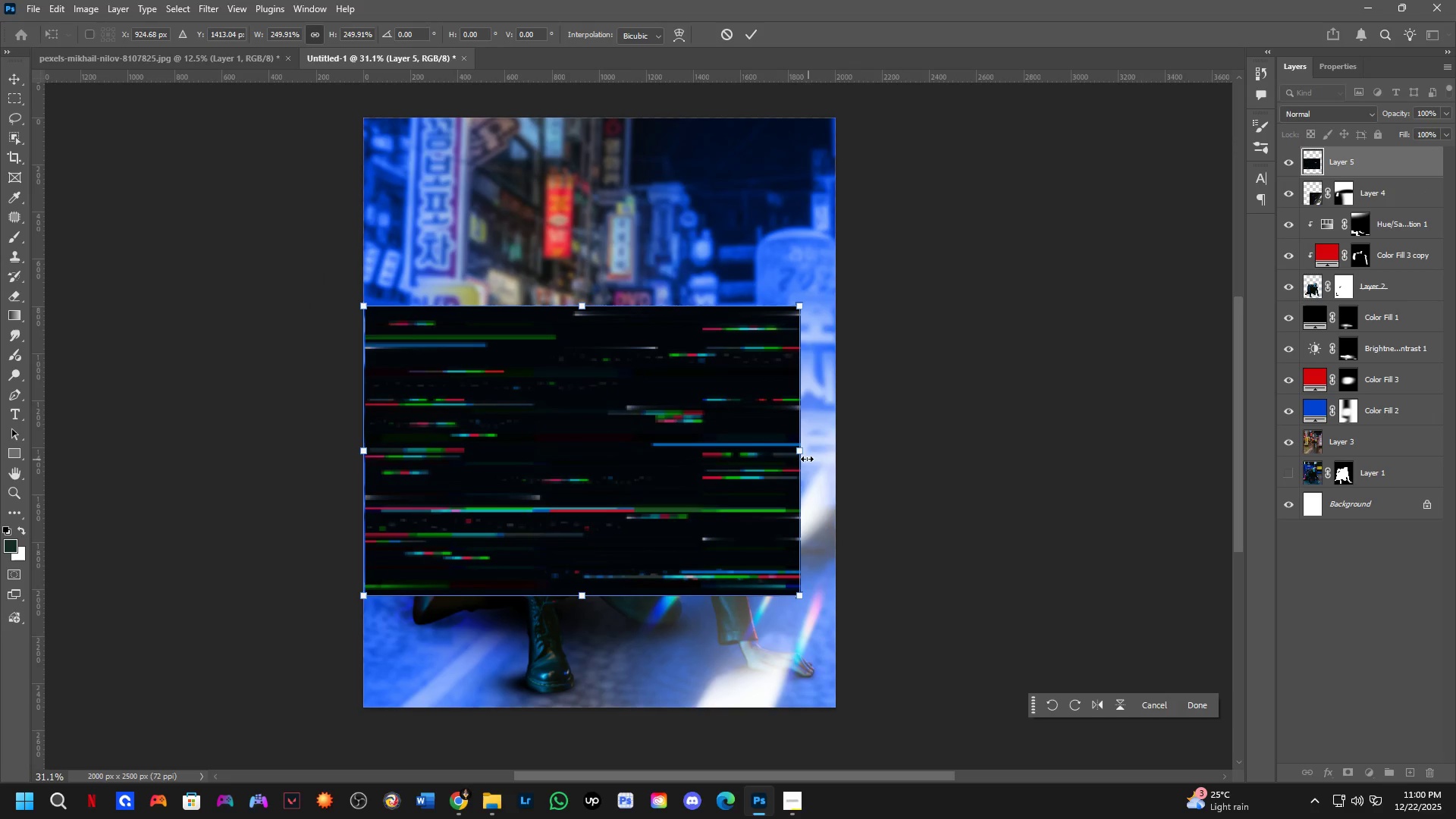 
left_click_drag(start_coordinate=[800, 455], to_coordinate=[827, 455])
 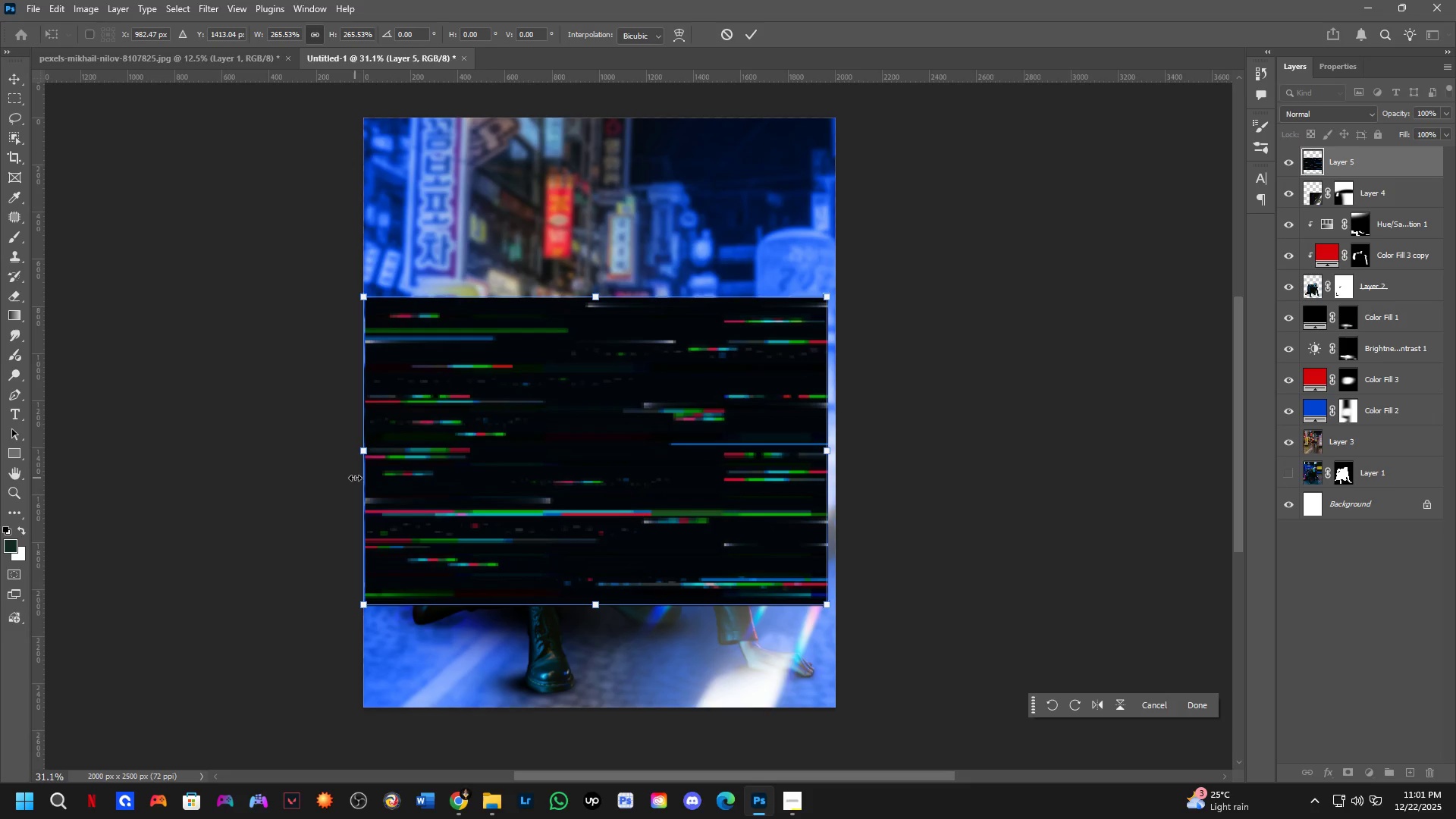 
wait(12.91)
 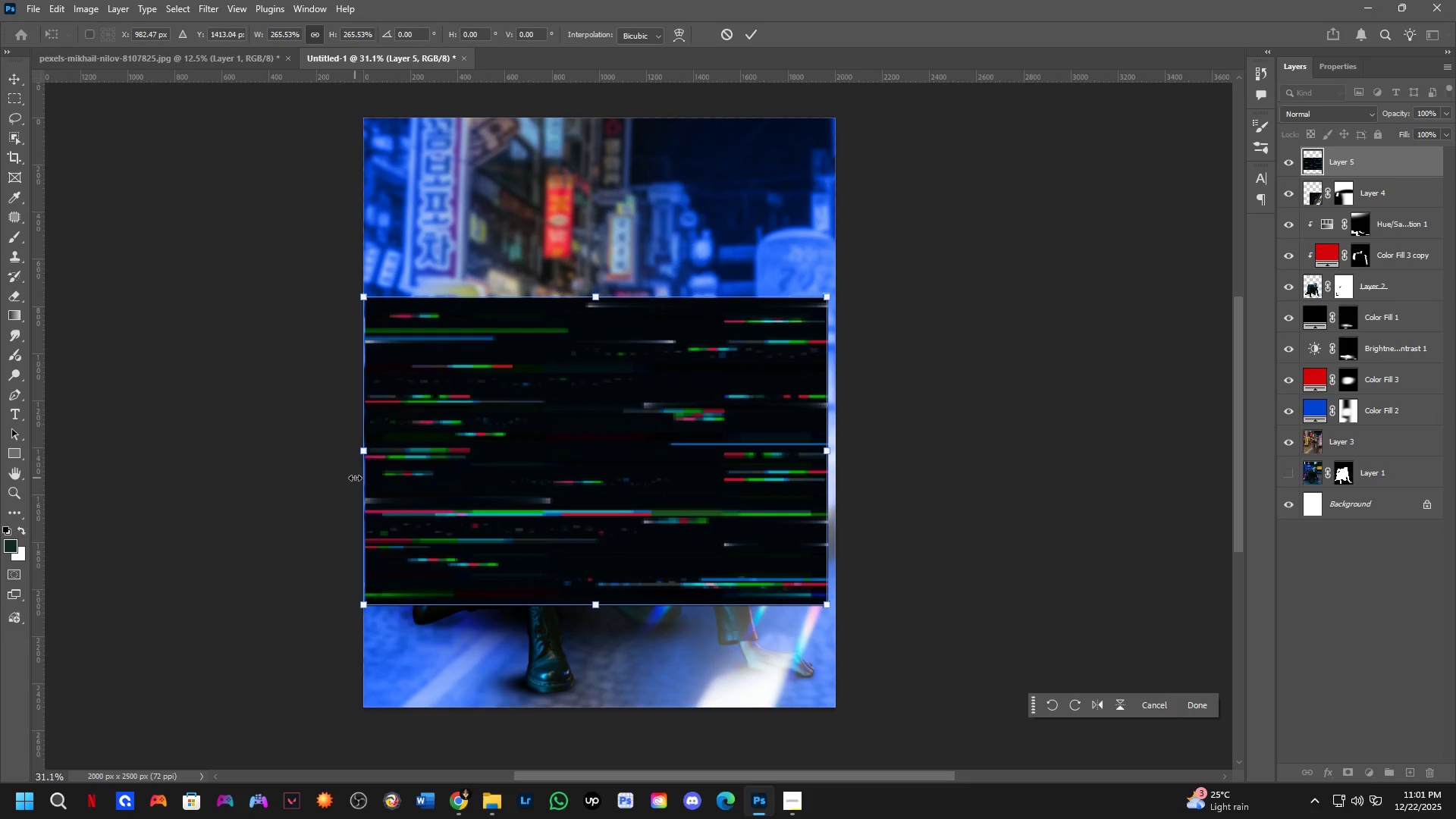 
left_click_drag(start_coordinate=[827, 441], to_coordinate=[831, 446])
 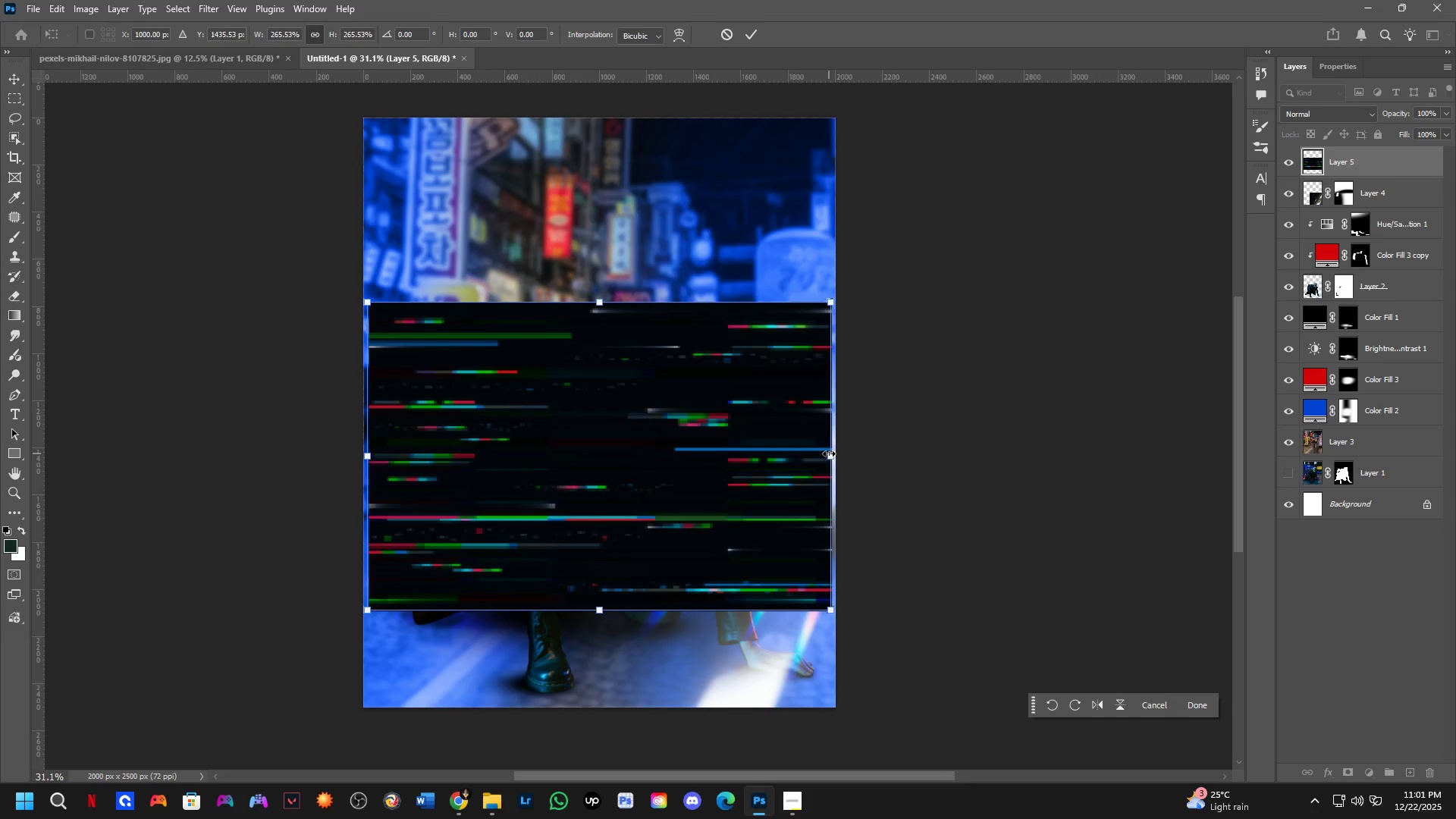 
left_click_drag(start_coordinate=[830, 456], to_coordinate=[836, 458])
 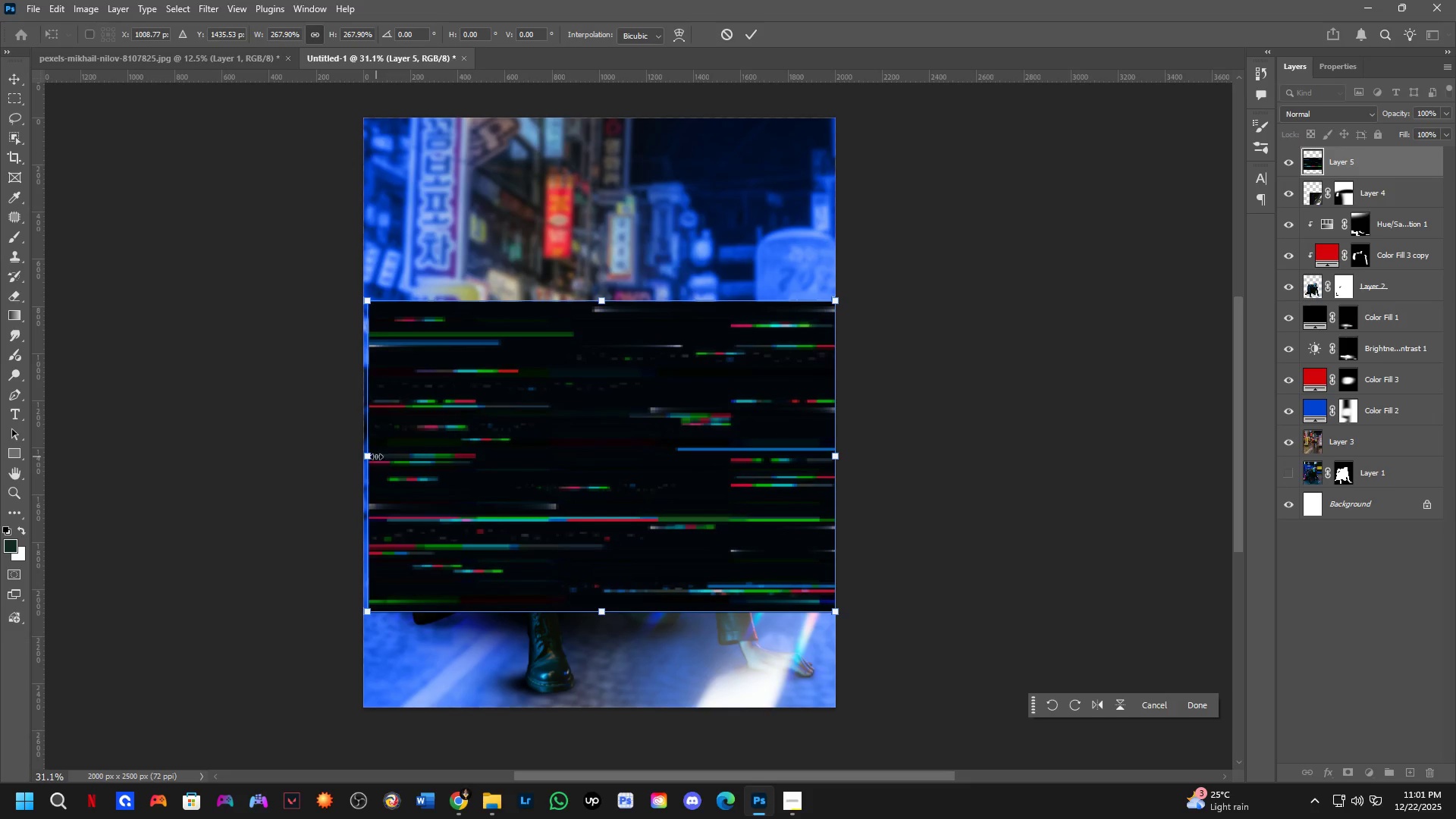 
left_click_drag(start_coordinate=[369, 457], to_coordinate=[362, 460])
 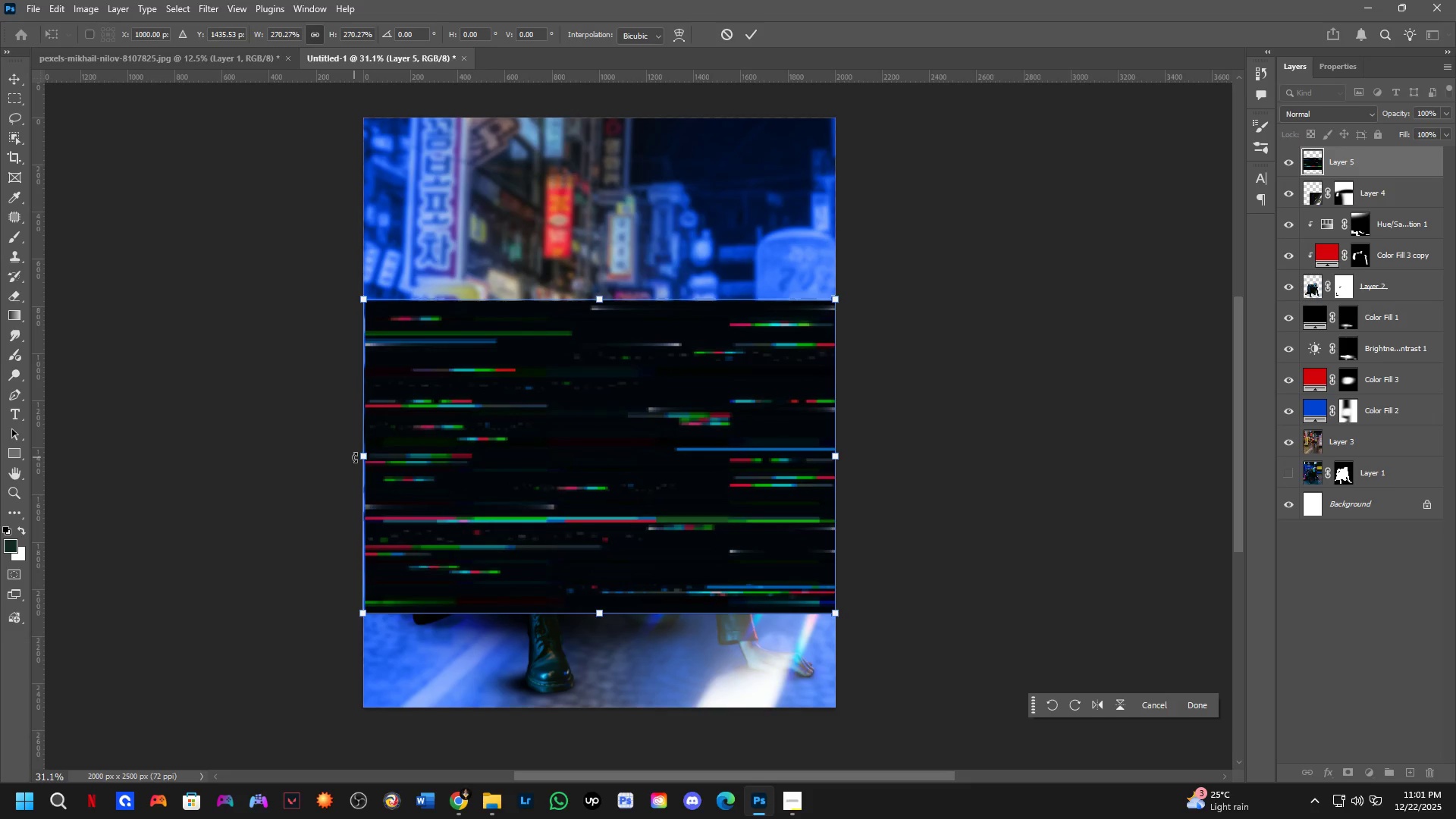 
key(NumpadEnter)
 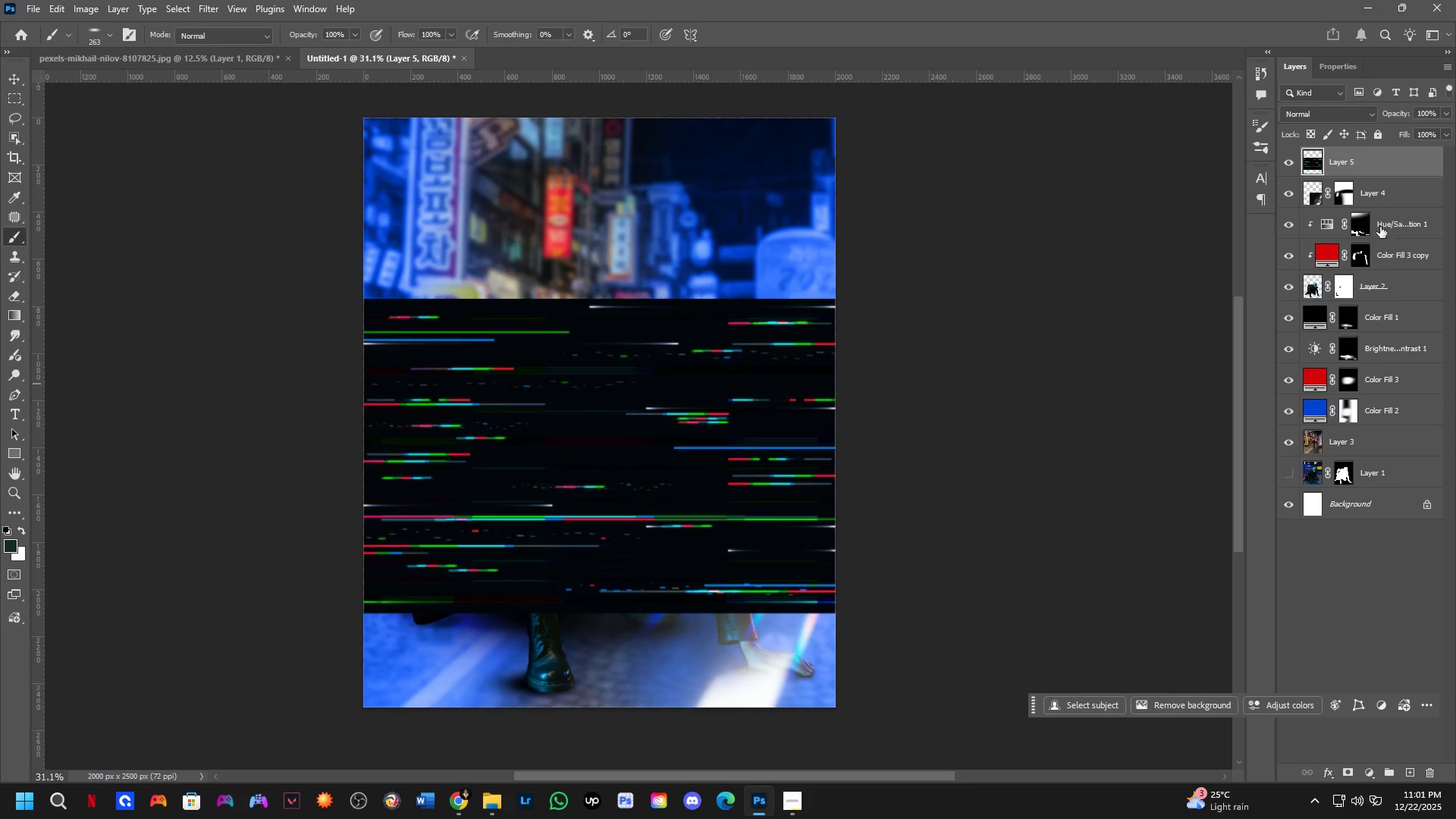 
left_click_drag(start_coordinate=[1395, 168], to_coordinate=[1395, 287])
 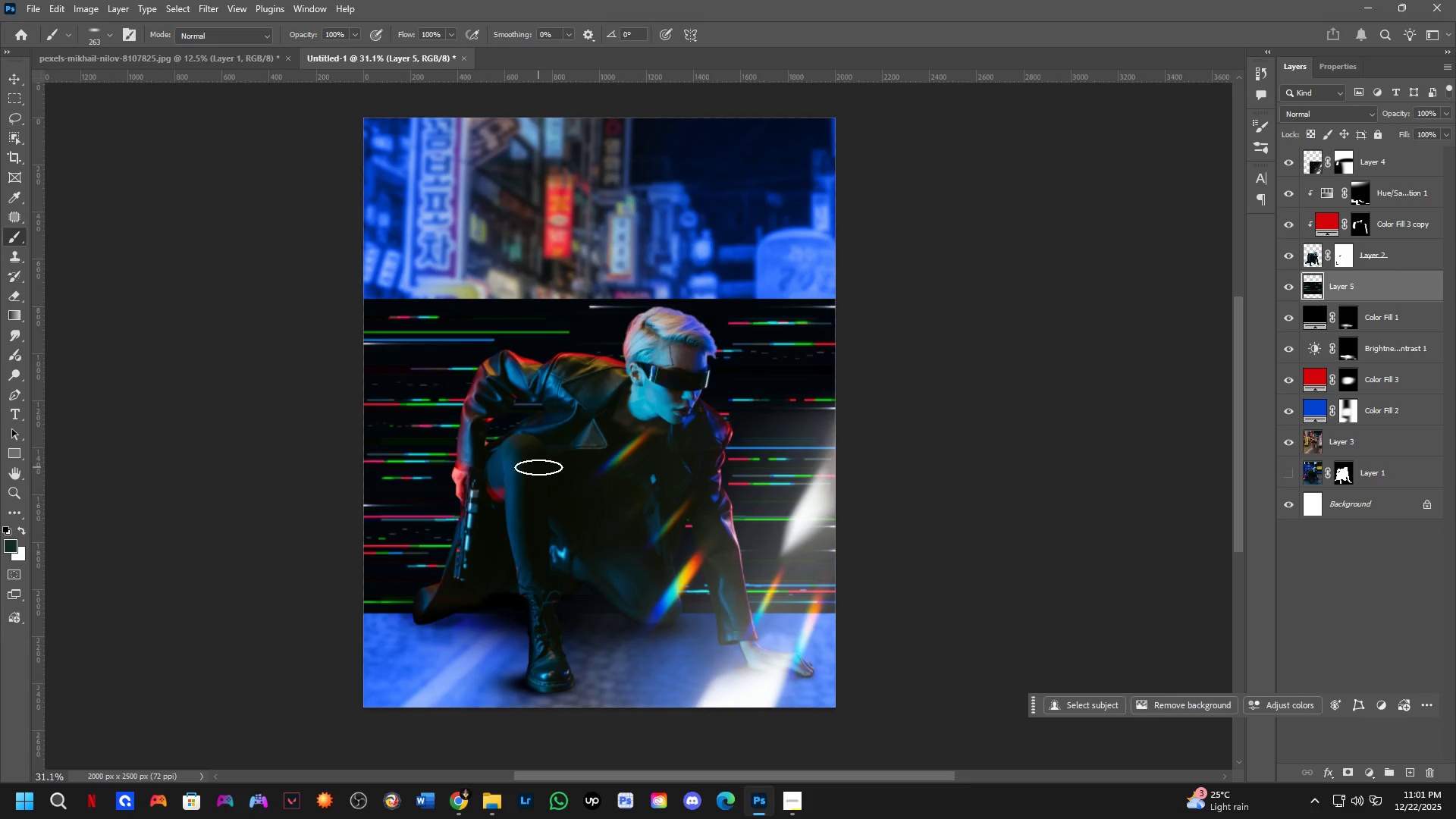 
key(Control+T)
 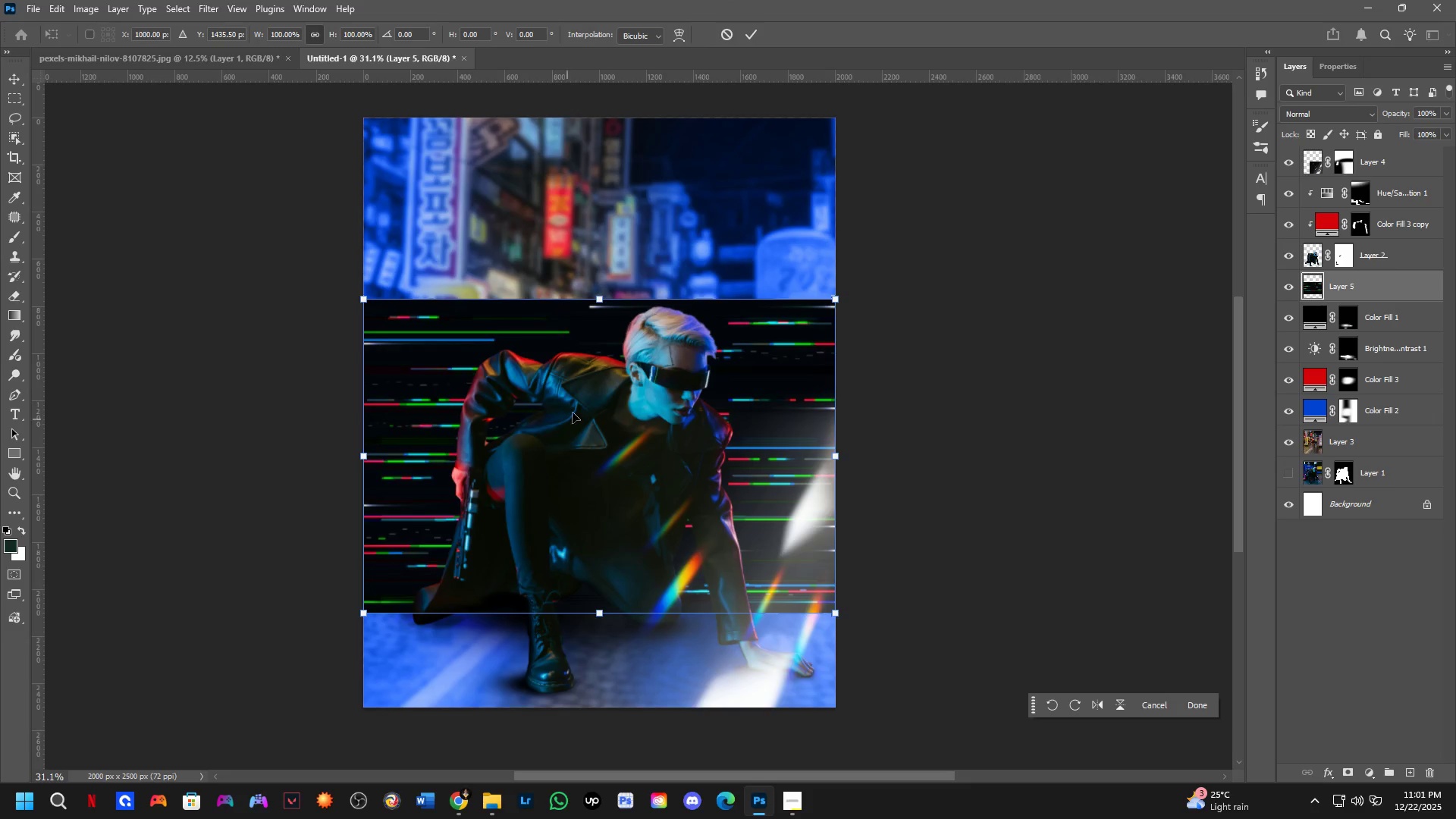 
hold_key(key=ShiftLeft, duration=1.48)
left_click_drag(start_coordinate=[578, 402], to_coordinate=[579, 493])
 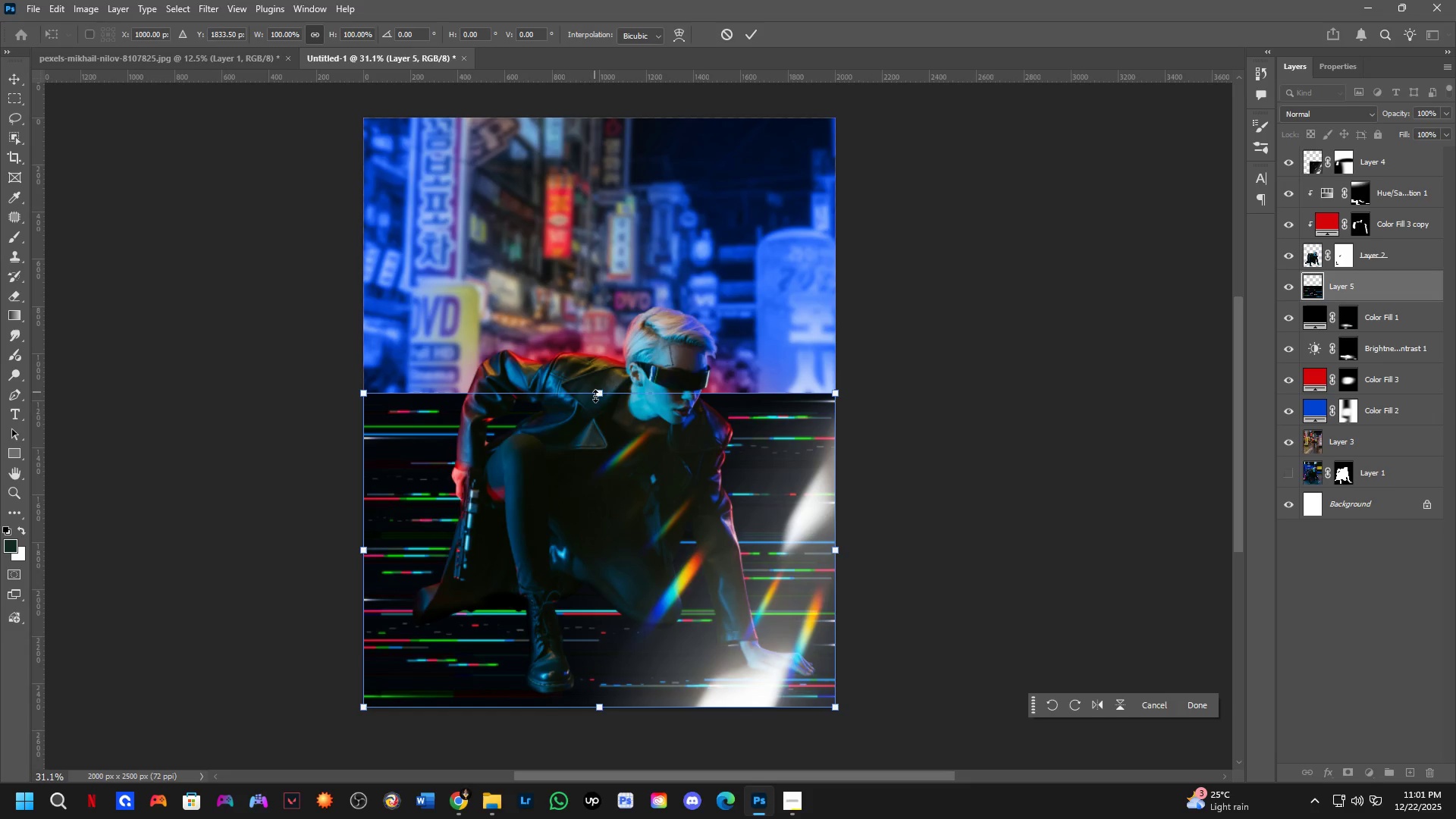 
hold_key(key=ShiftLeft, duration=1.3)
left_click_drag(start_coordinate=[602, 478], to_coordinate=[601, 420])
 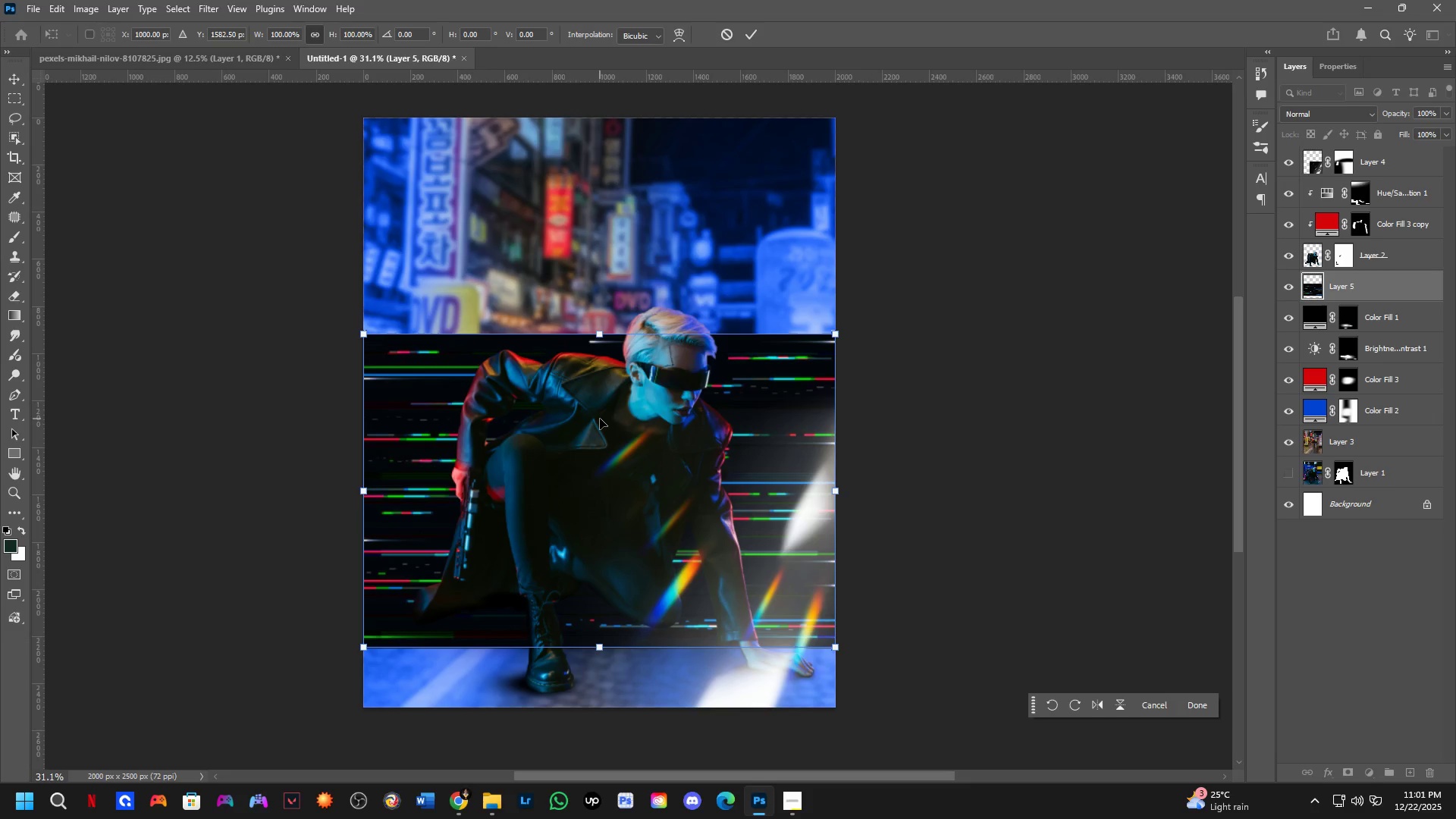 
key(NumpadEnter)
 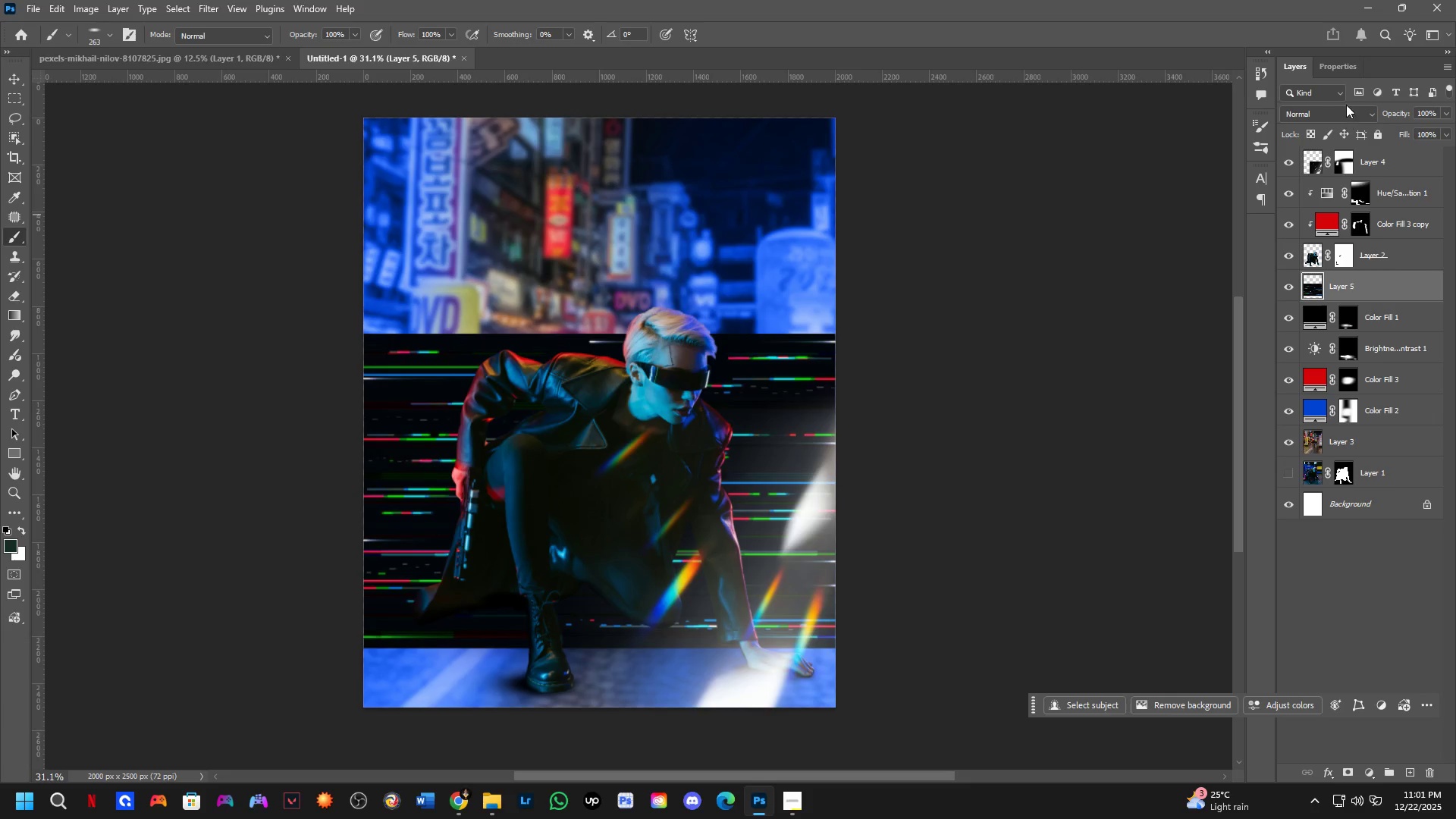 
double_click([1345, 108])
 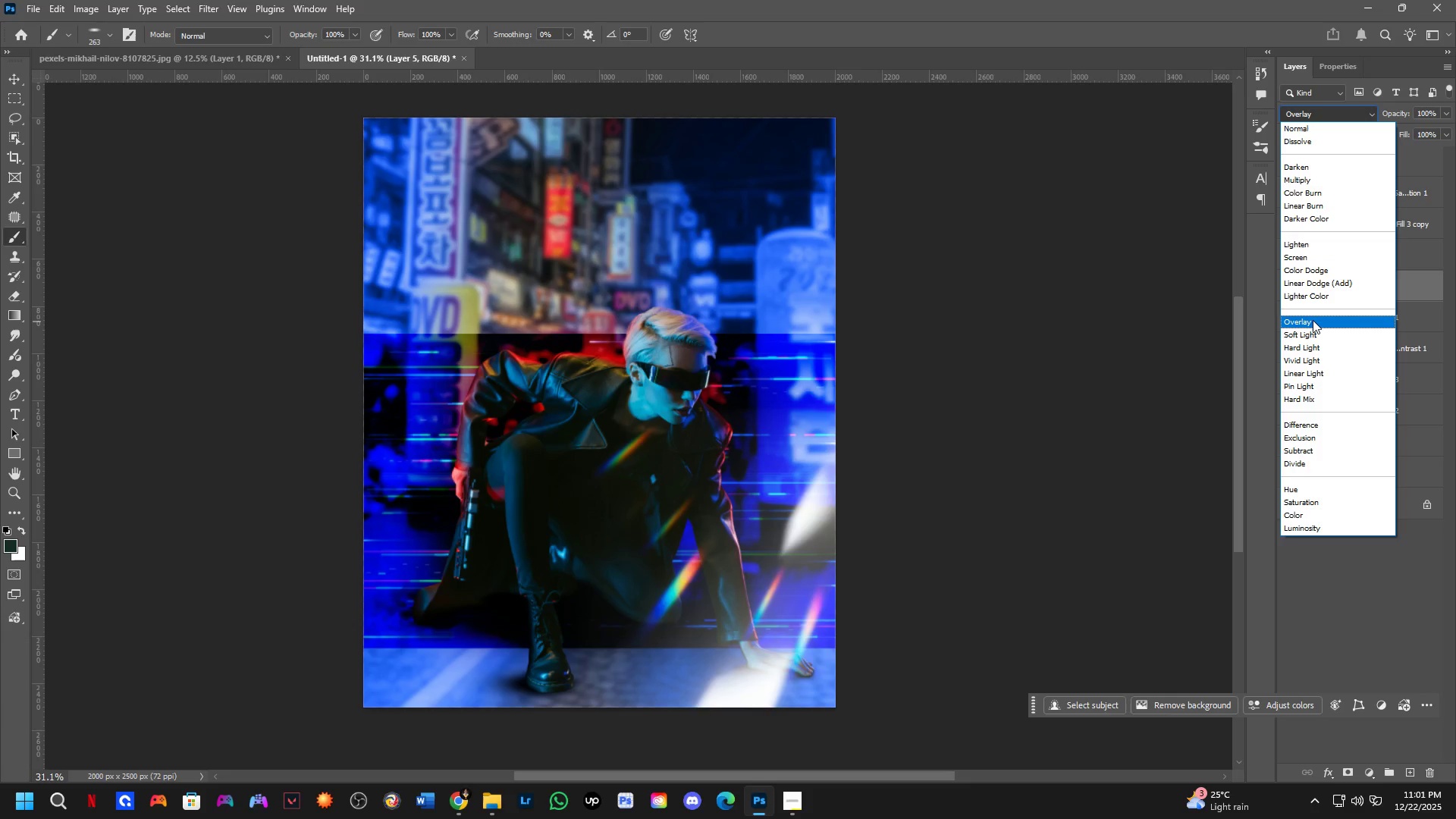 
left_click_drag(start_coordinate=[1314, 328], to_coordinate=[1321, 255])
 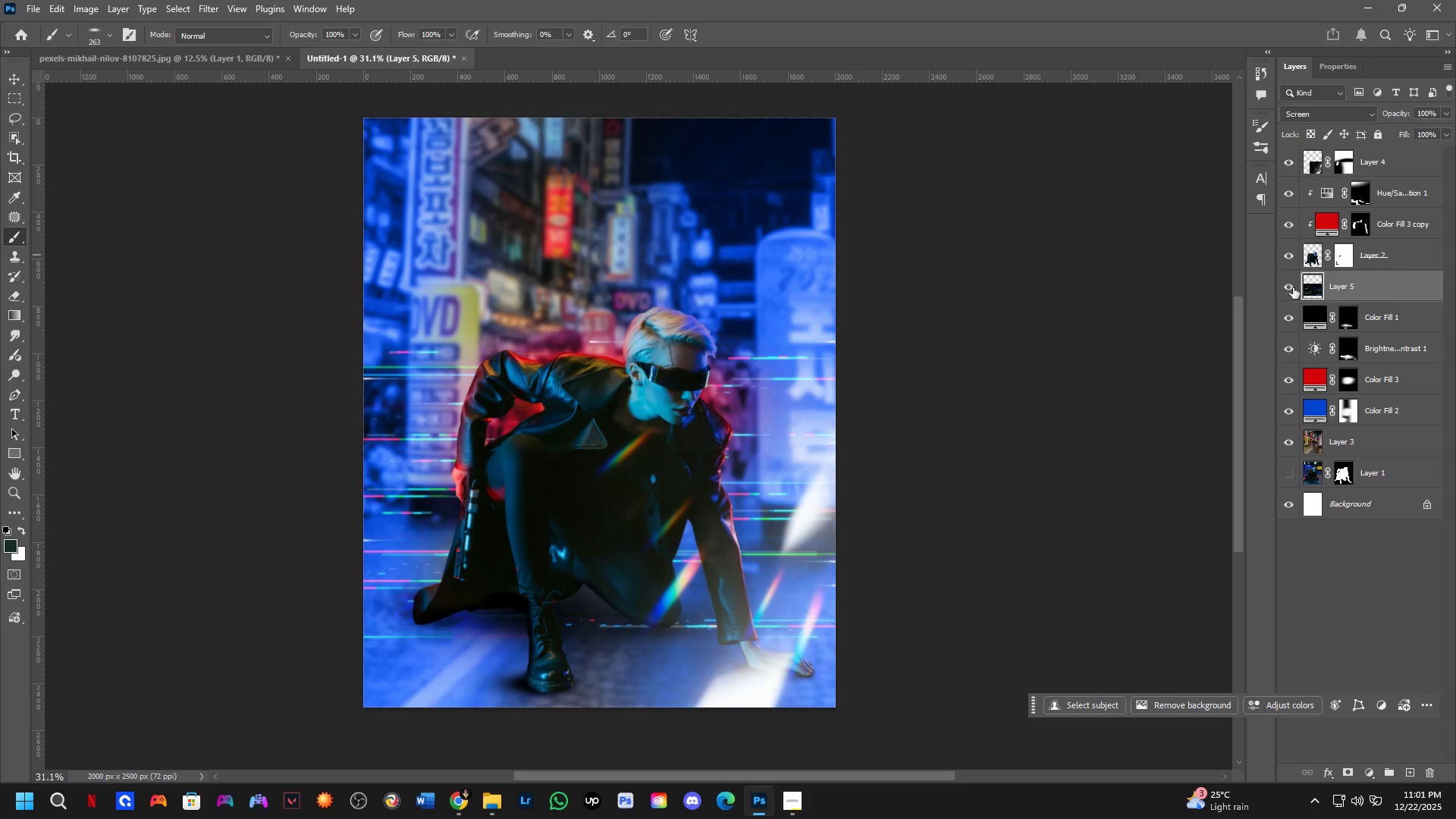 
hold_key(key=Space, duration=0.5)
 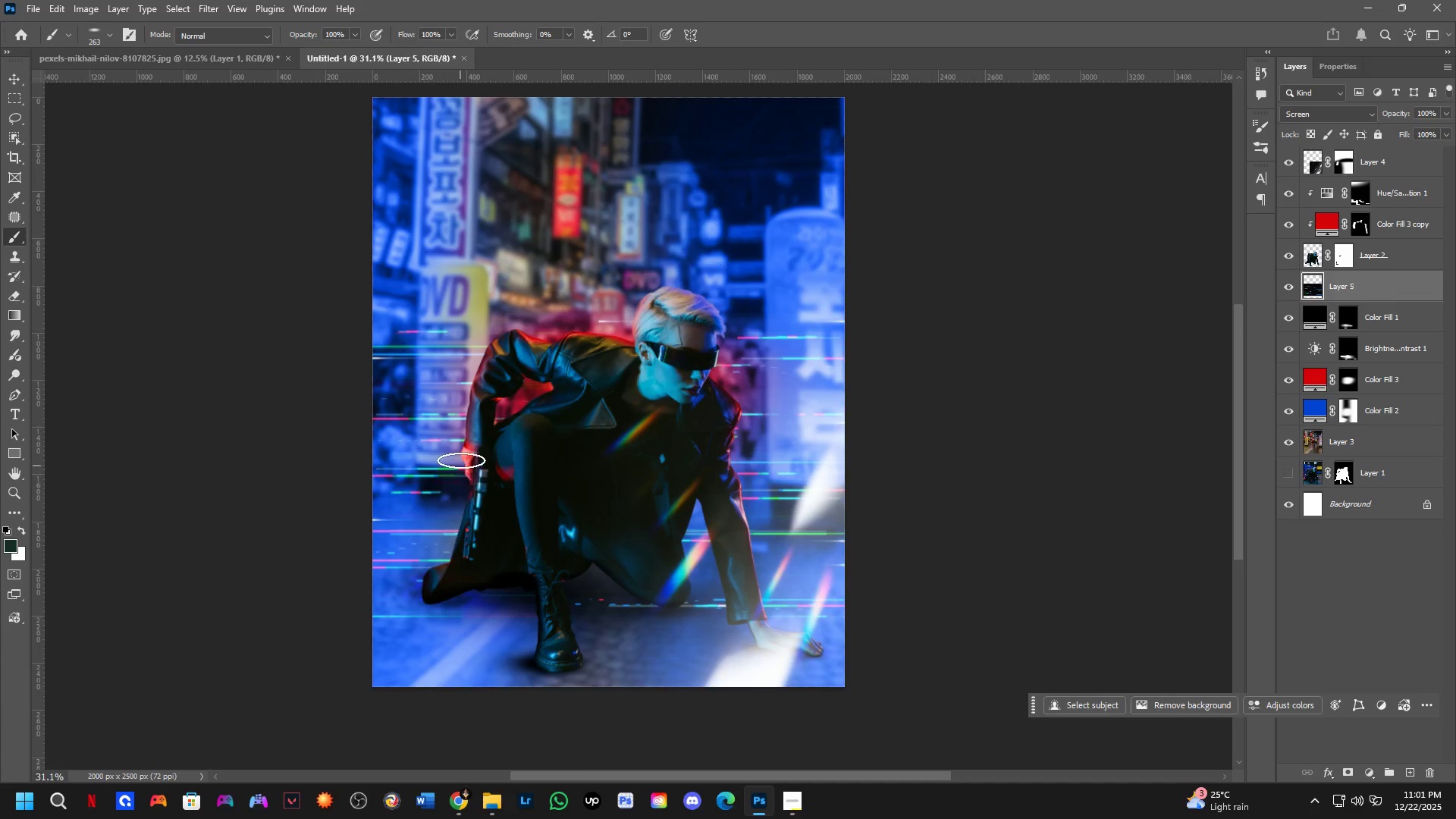 
left_click_drag(start_coordinate=[431, 575], to_coordinate=[440, 554])
 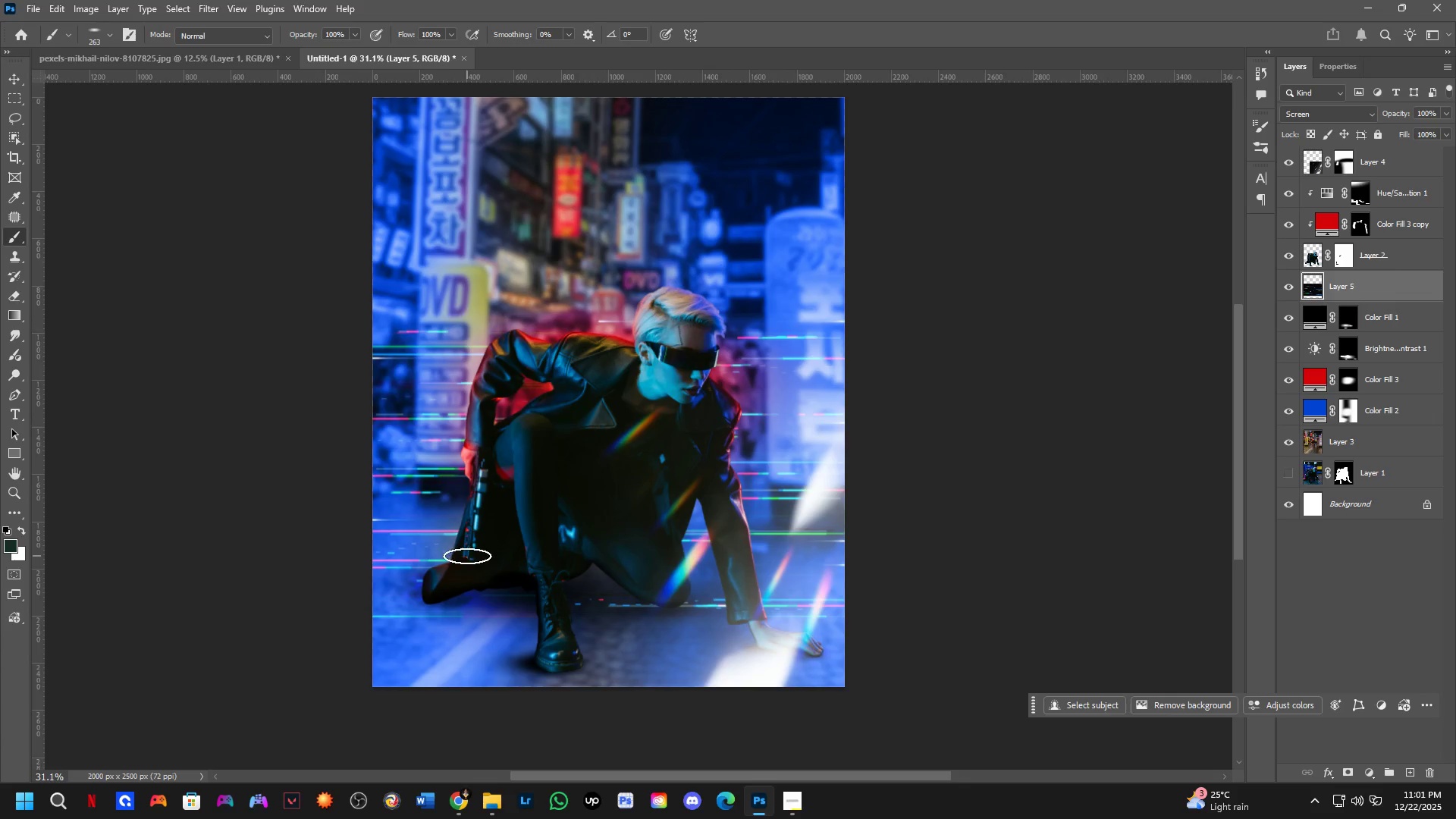 
hold_key(key=ShiftLeft, duration=0.59)
 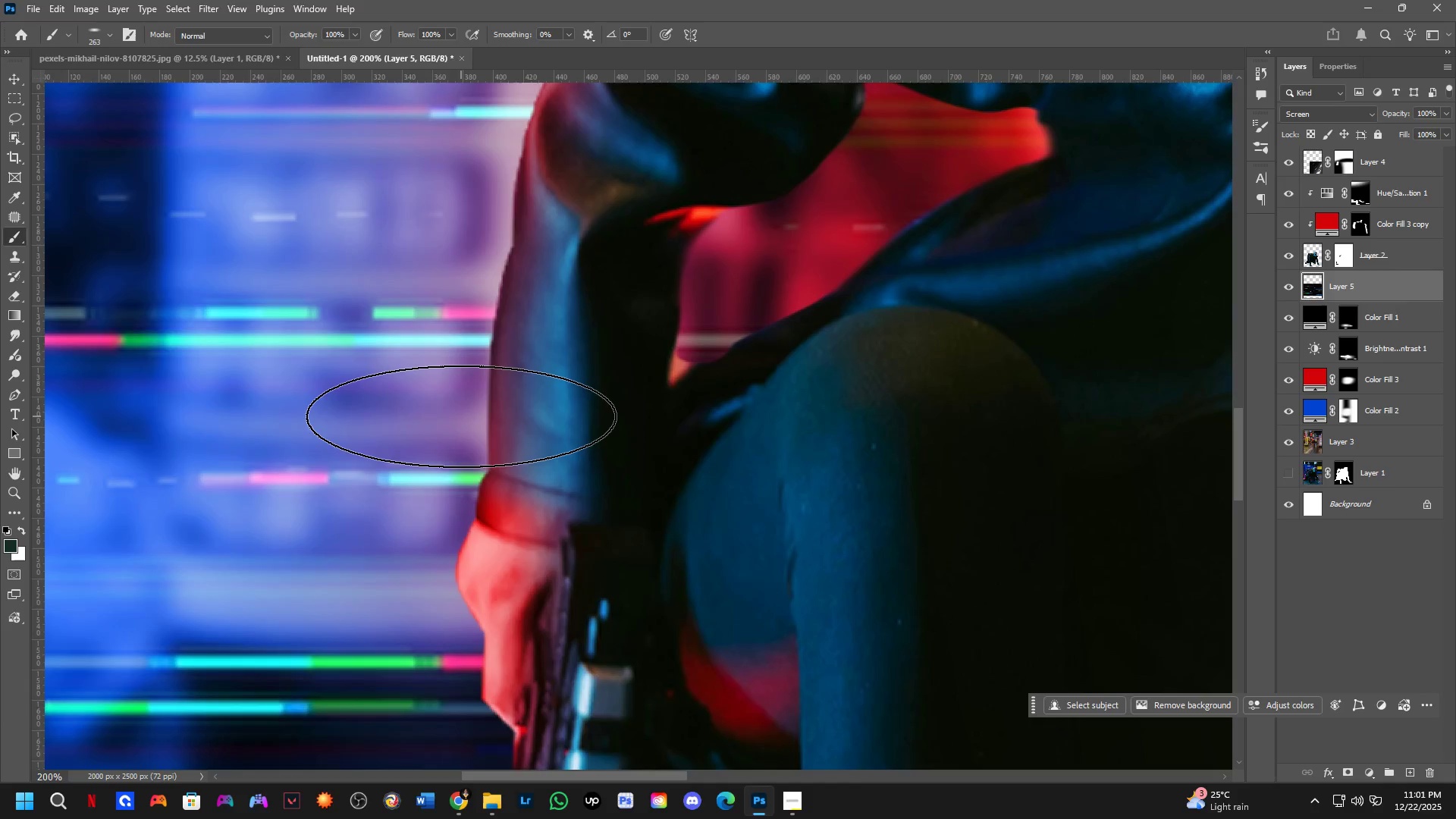 
key(Shift+ShiftLeft)
 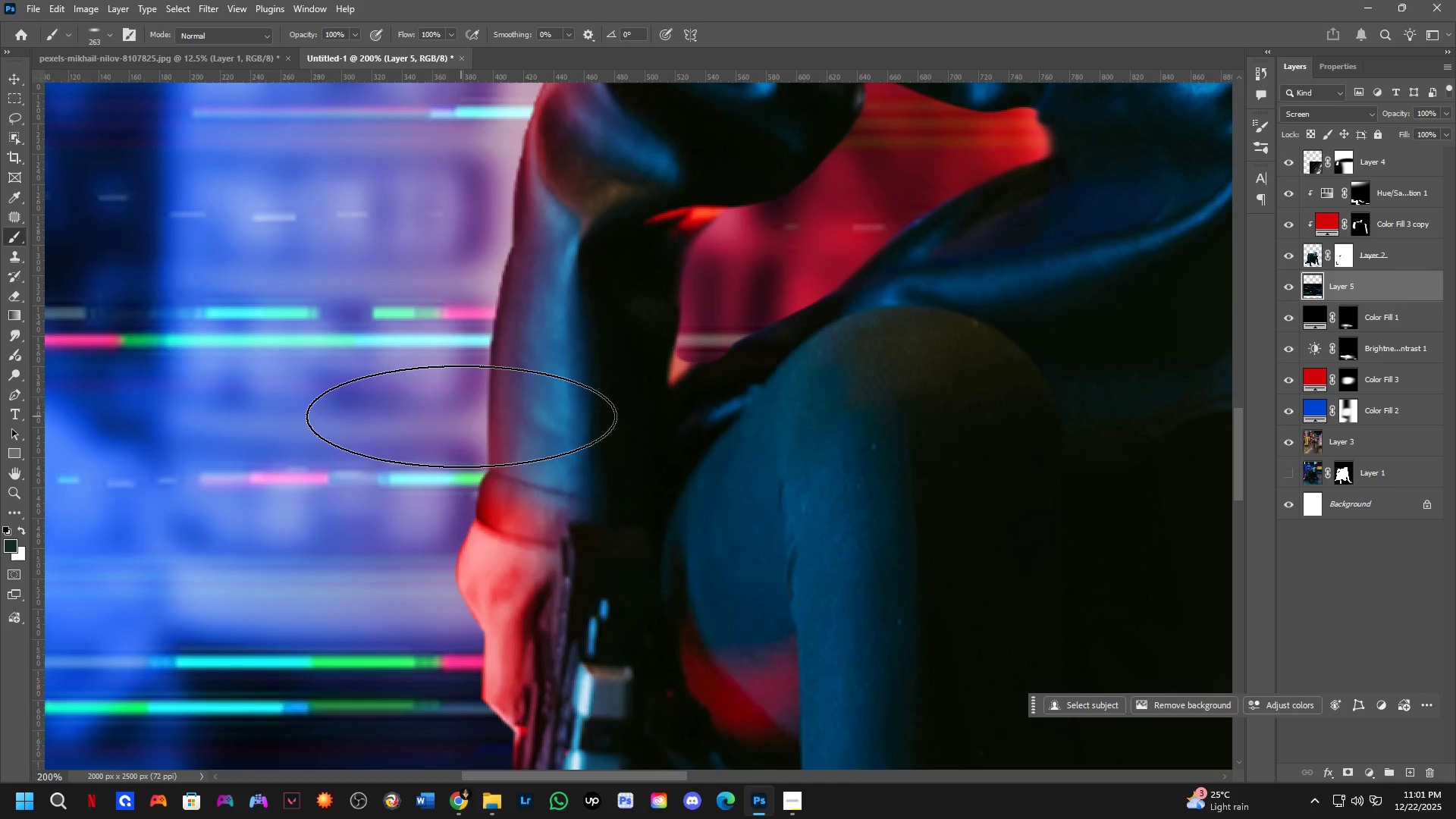 
key(Shift+ShiftLeft)
 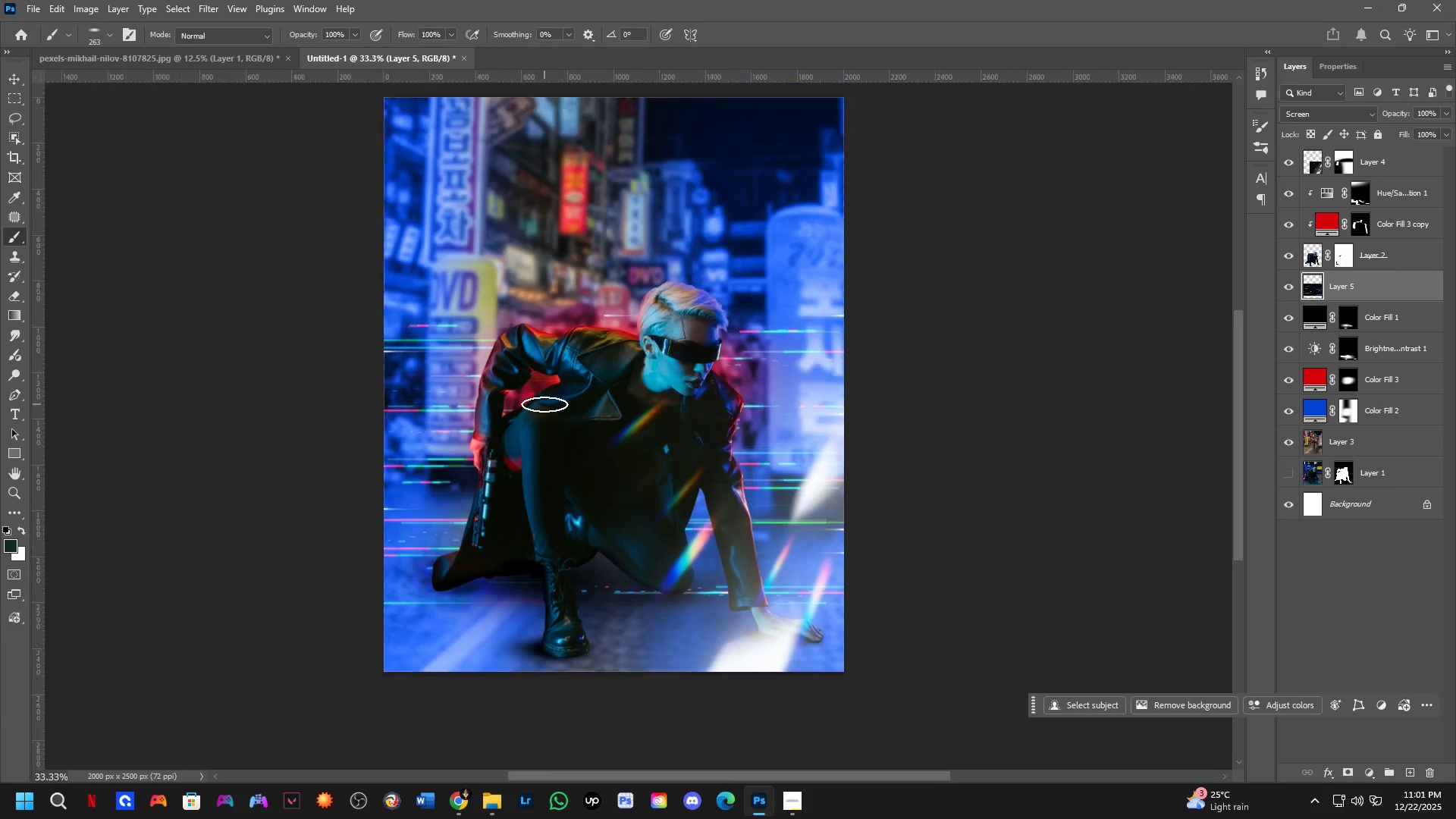 
hold_key(key=Space, duration=0.39)
 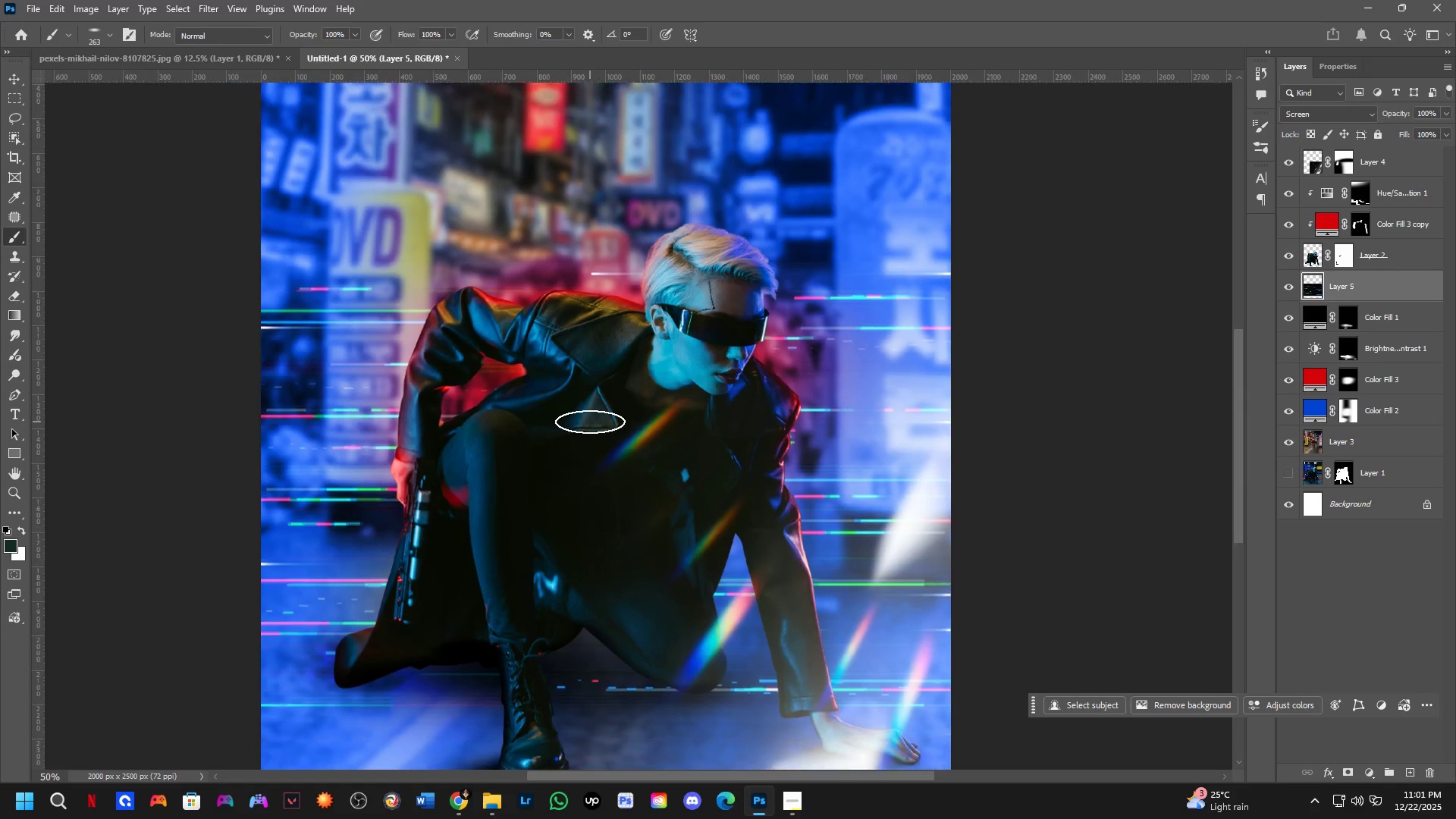 
left_click_drag(start_coordinate=[593, 413], to_coordinate=[590, 422])
 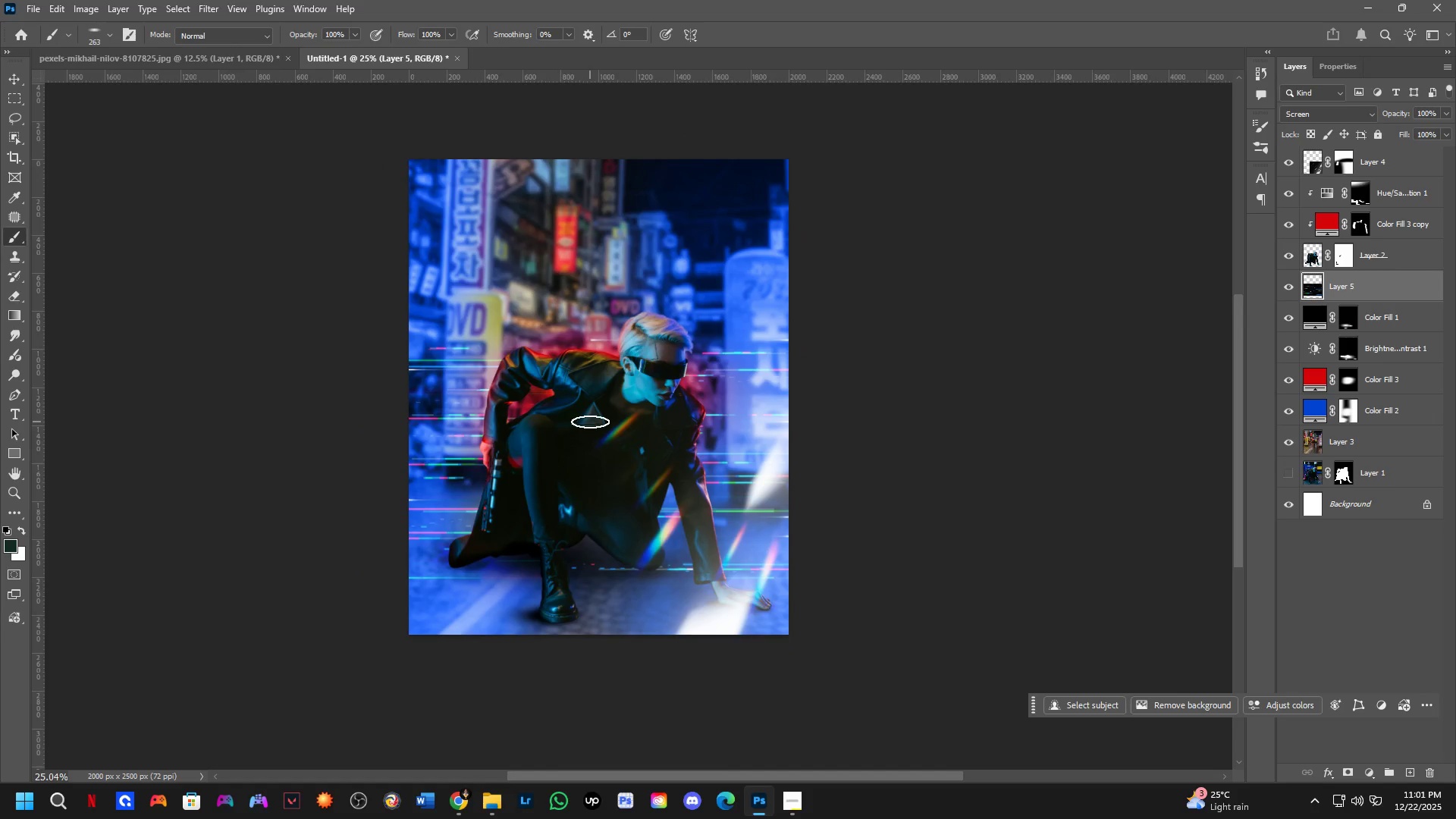 
scroll: coordinate [547, 406], scroll_direction: down, amount: 1.0
 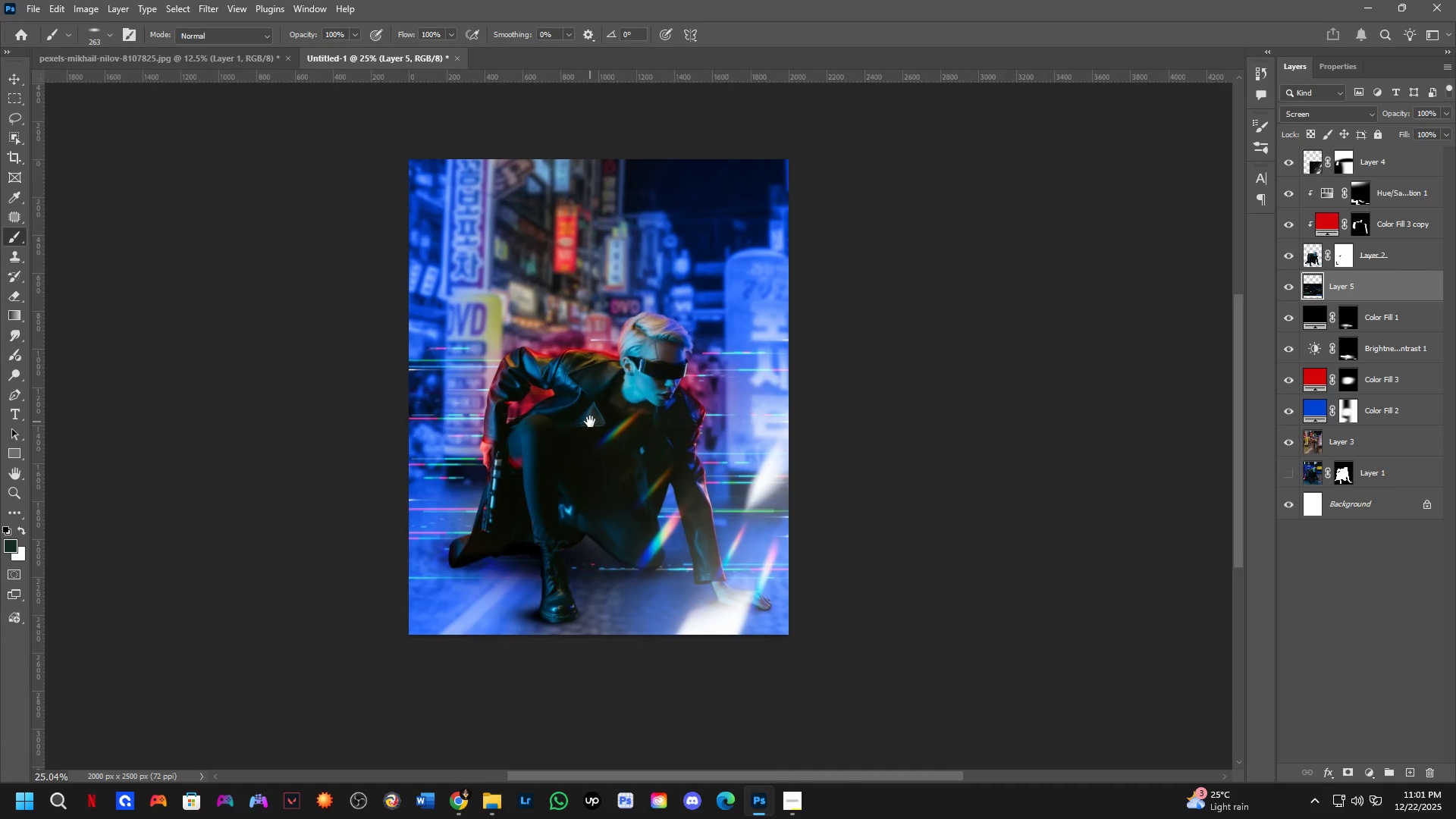 
key(Shift+ShiftLeft)
 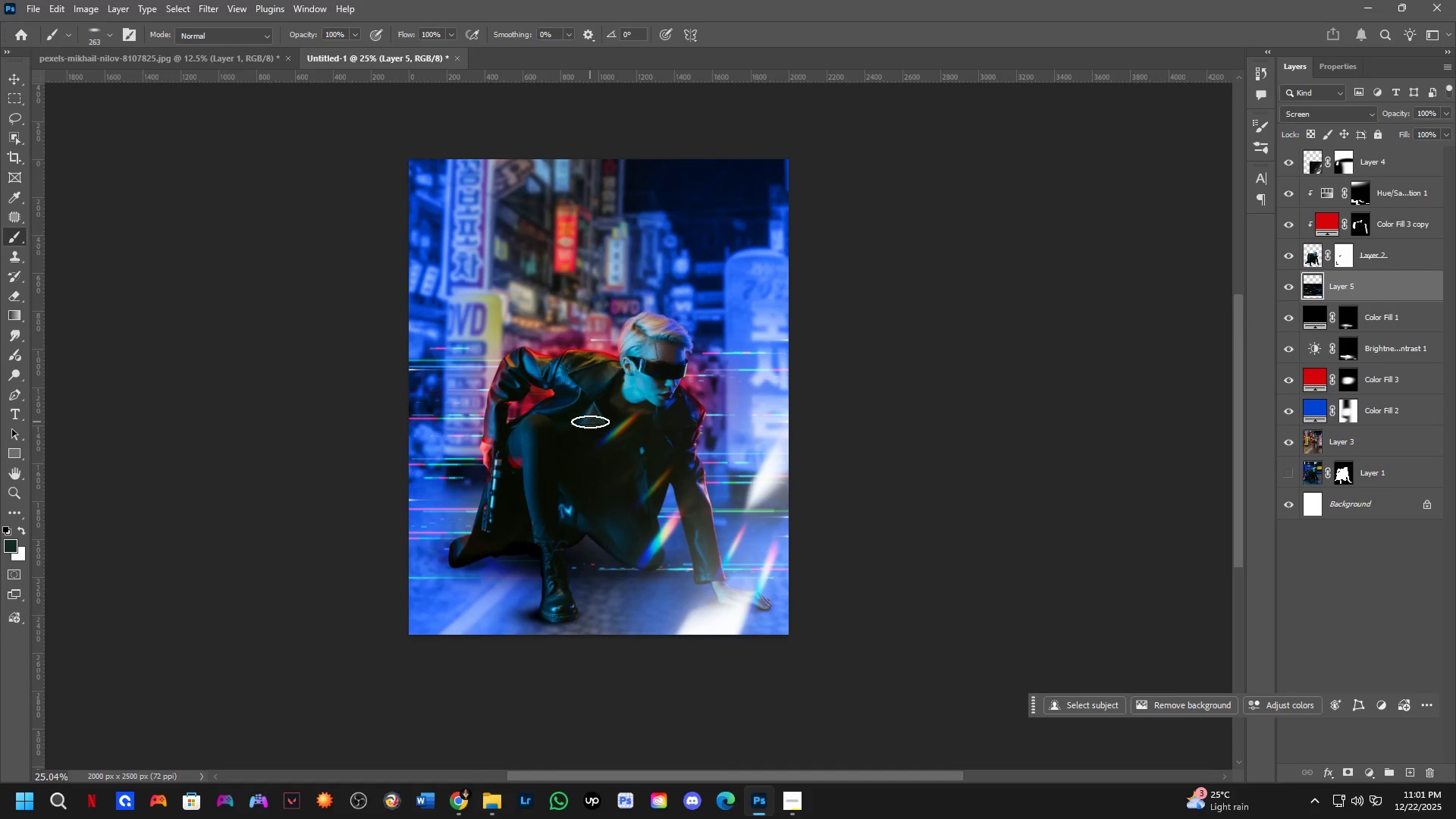 
hold_key(key=Space, duration=0.52)
 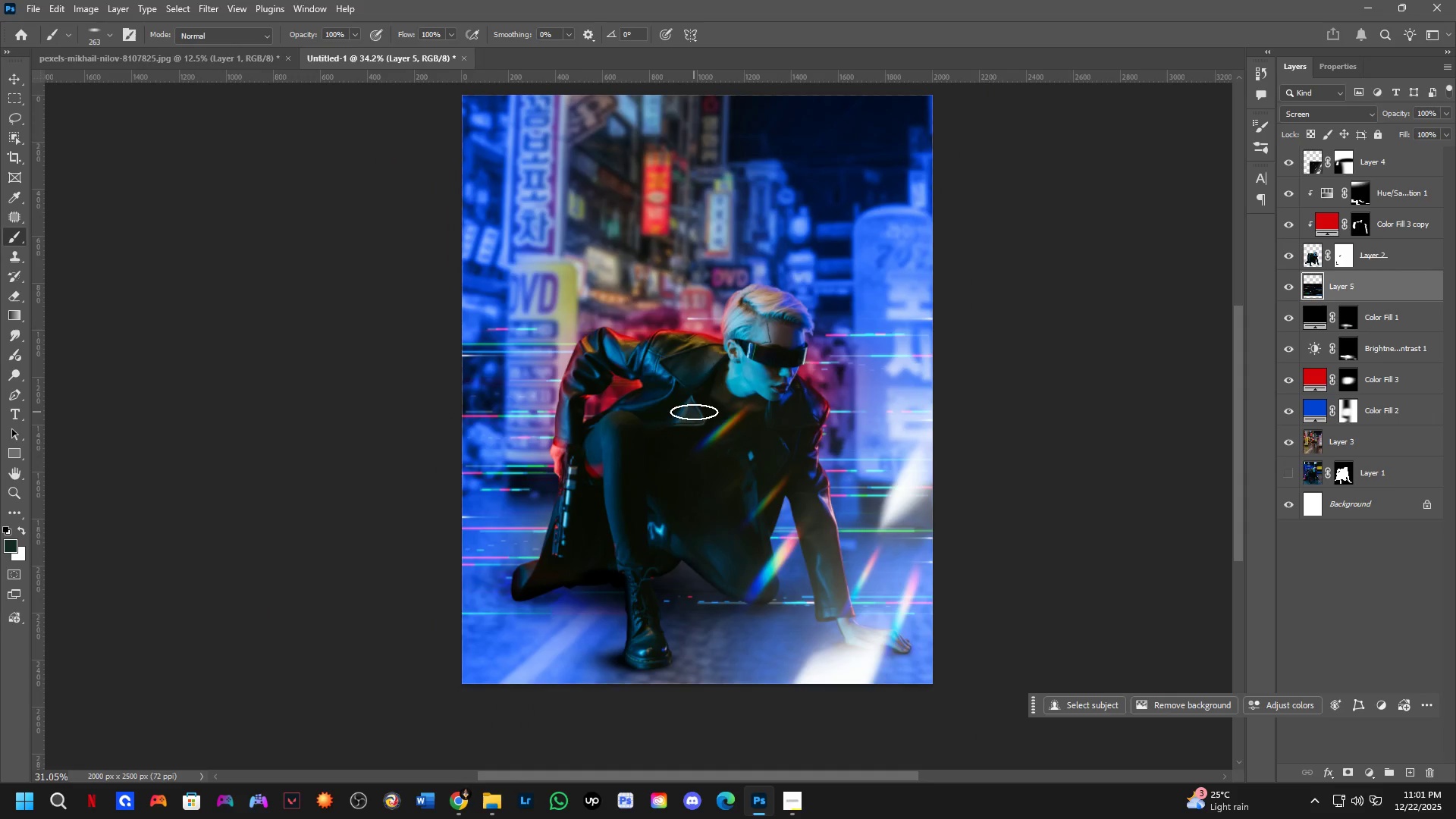 
left_click_drag(start_coordinate=[601, 411], to_coordinate=[694, 412])
 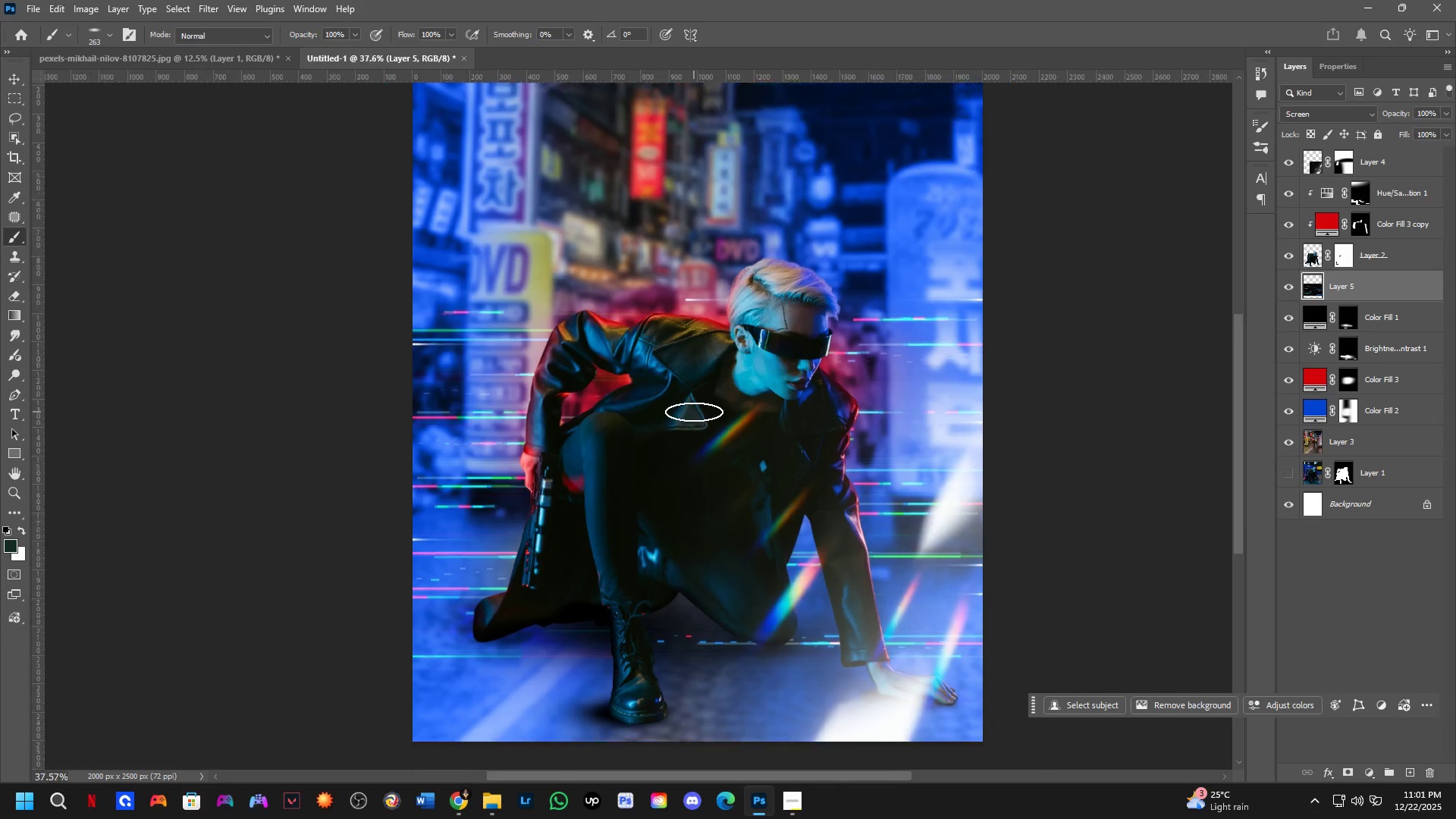 
scroll: coordinate [590, 422], scroll_direction: none, amount: 0.0
 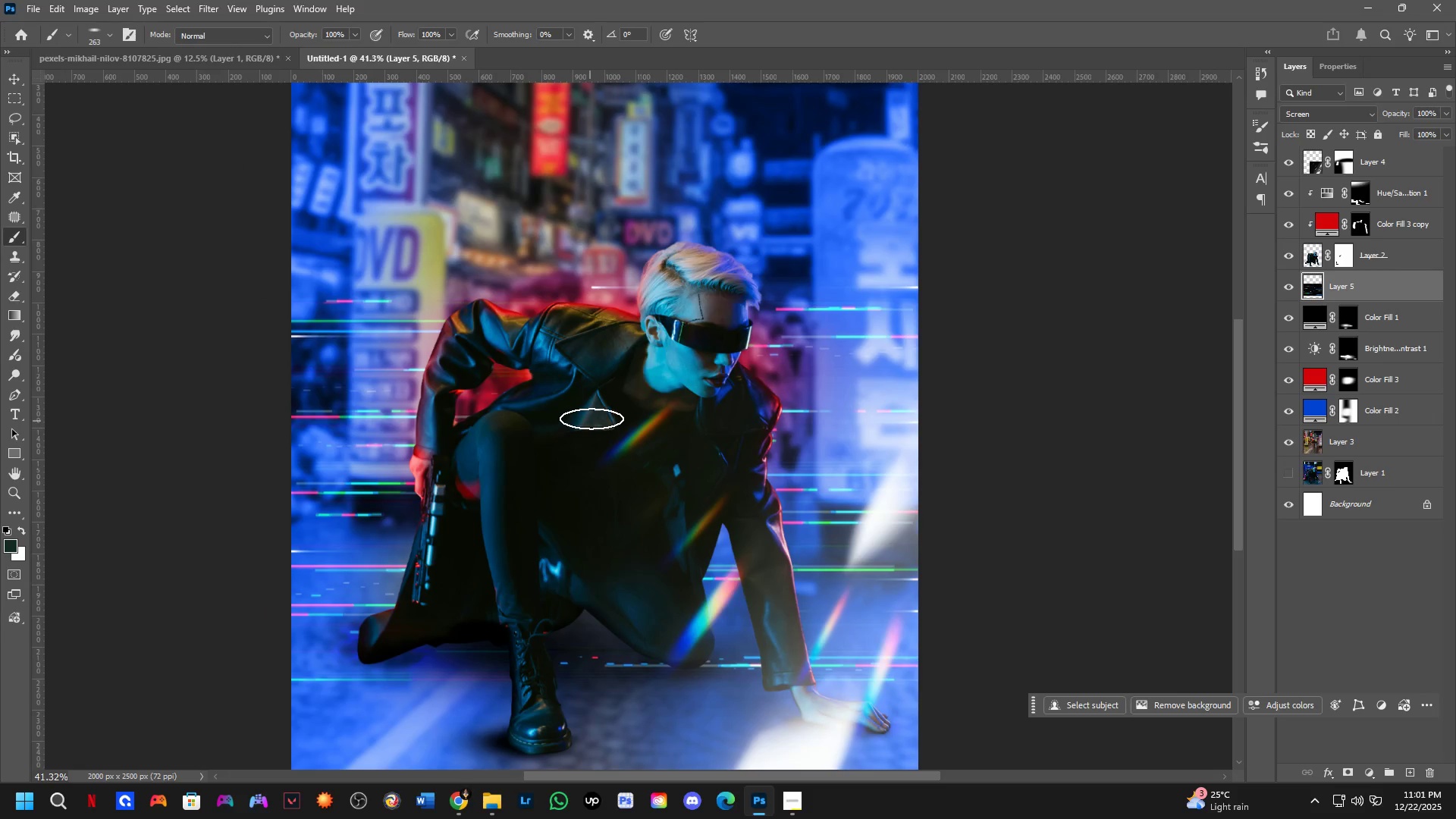 
hold_key(key=Space, duration=0.61)
 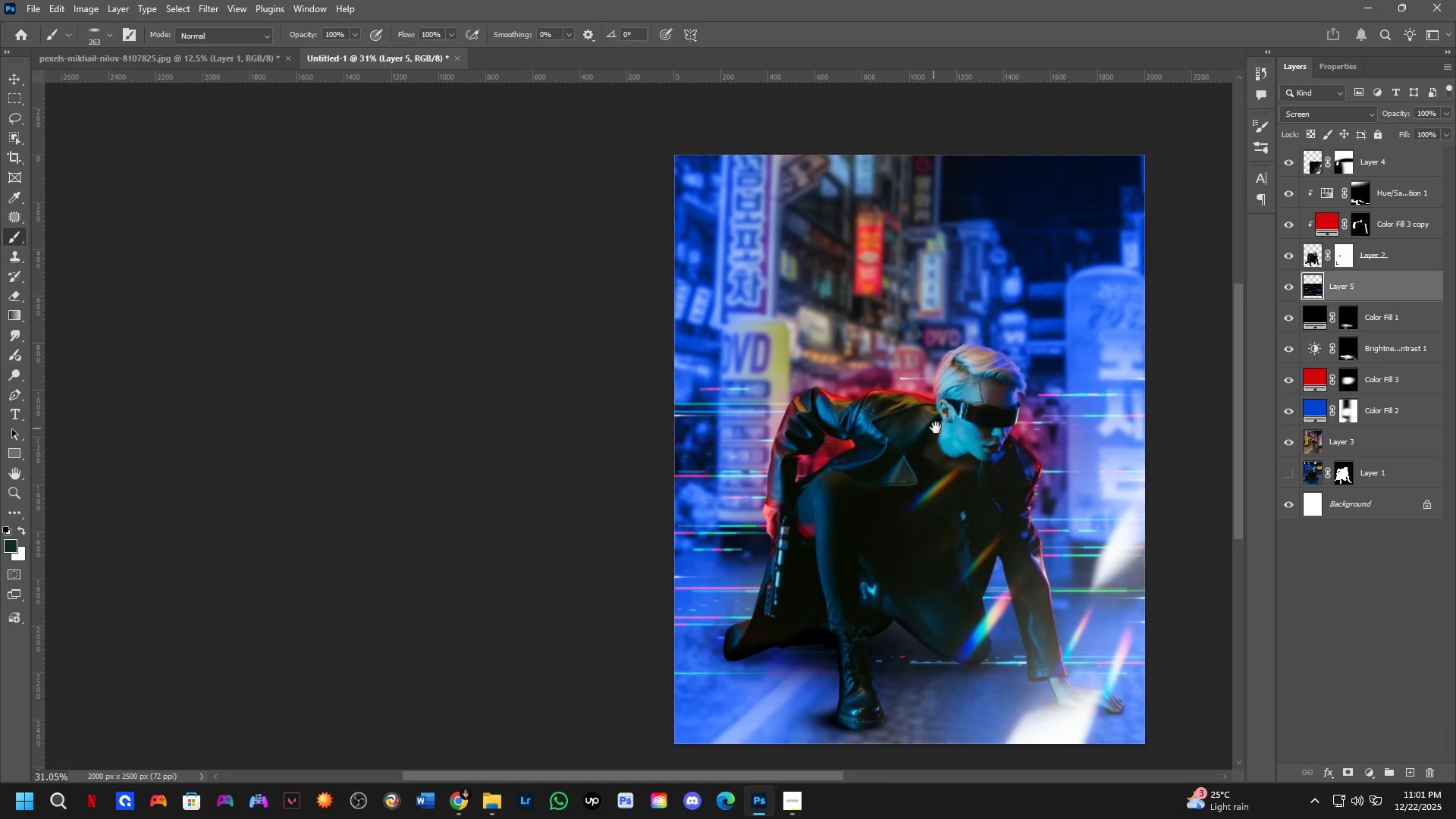 
left_click_drag(start_coordinate=[720, 369], to_coordinate=[949, 428])
 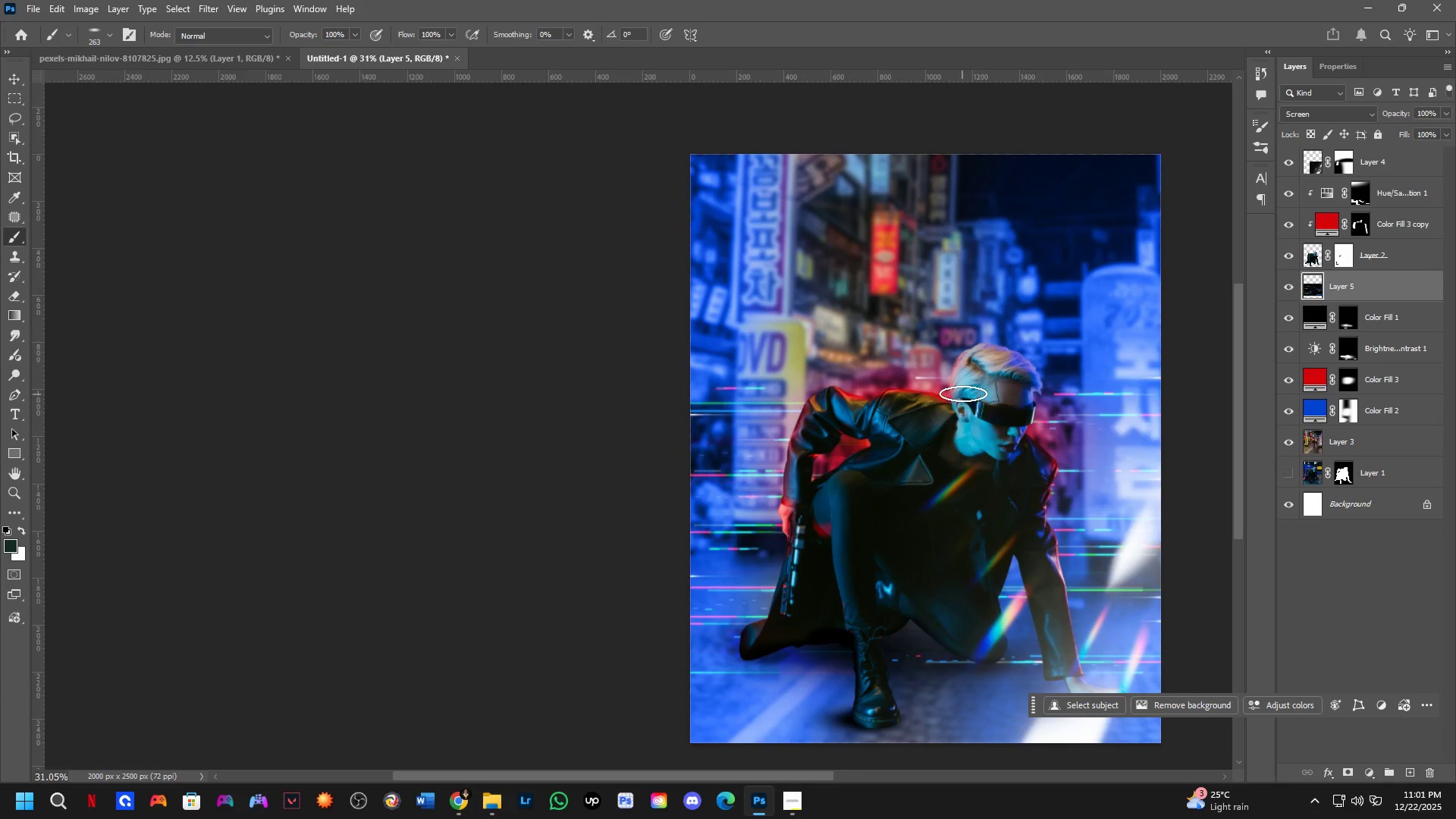 
scroll: coordinate [694, 412], scroll_direction: down, amount: 3.0
 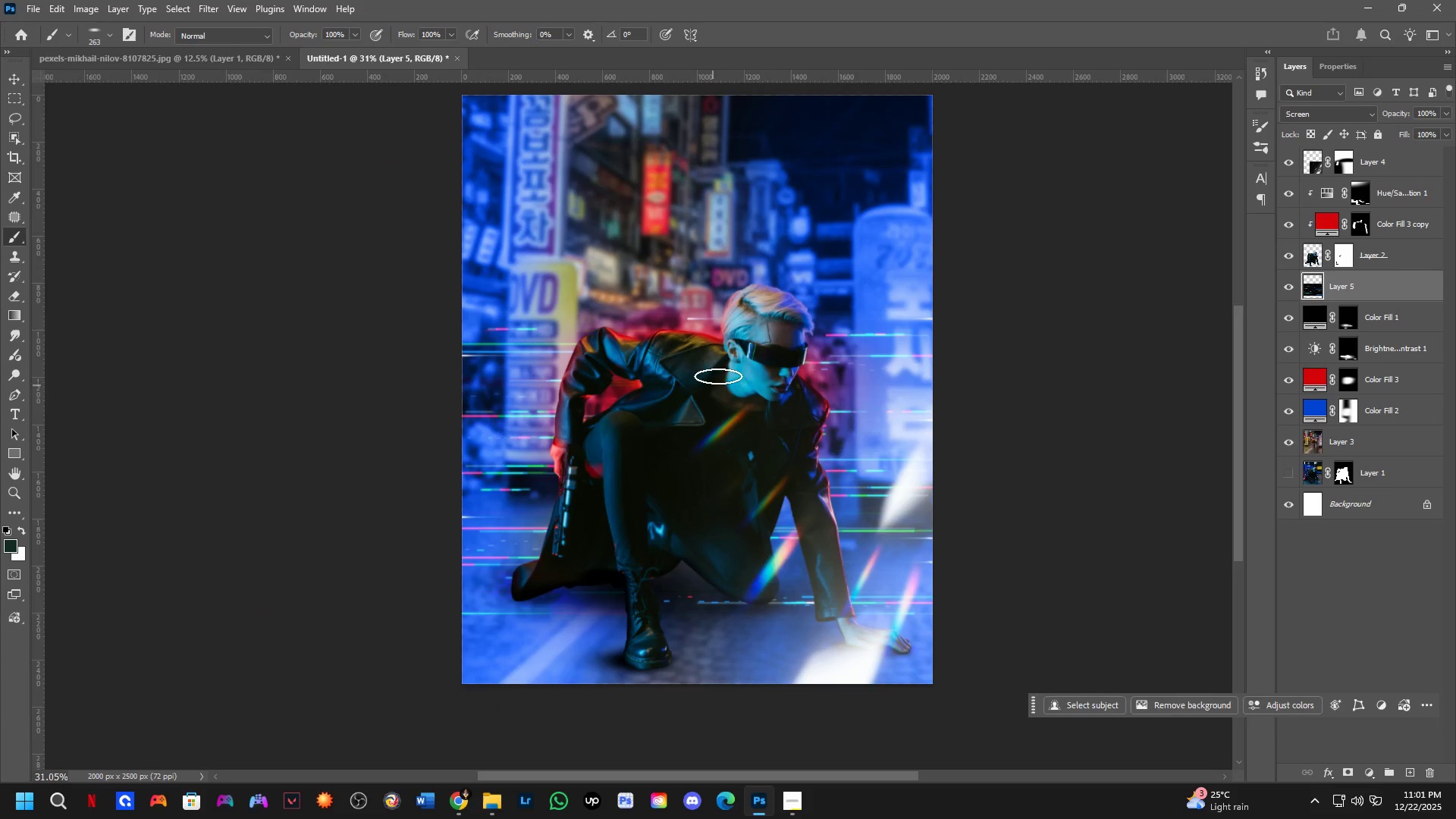 
scroll: coordinate [963, 394], scroll_direction: up, amount: 1.0
 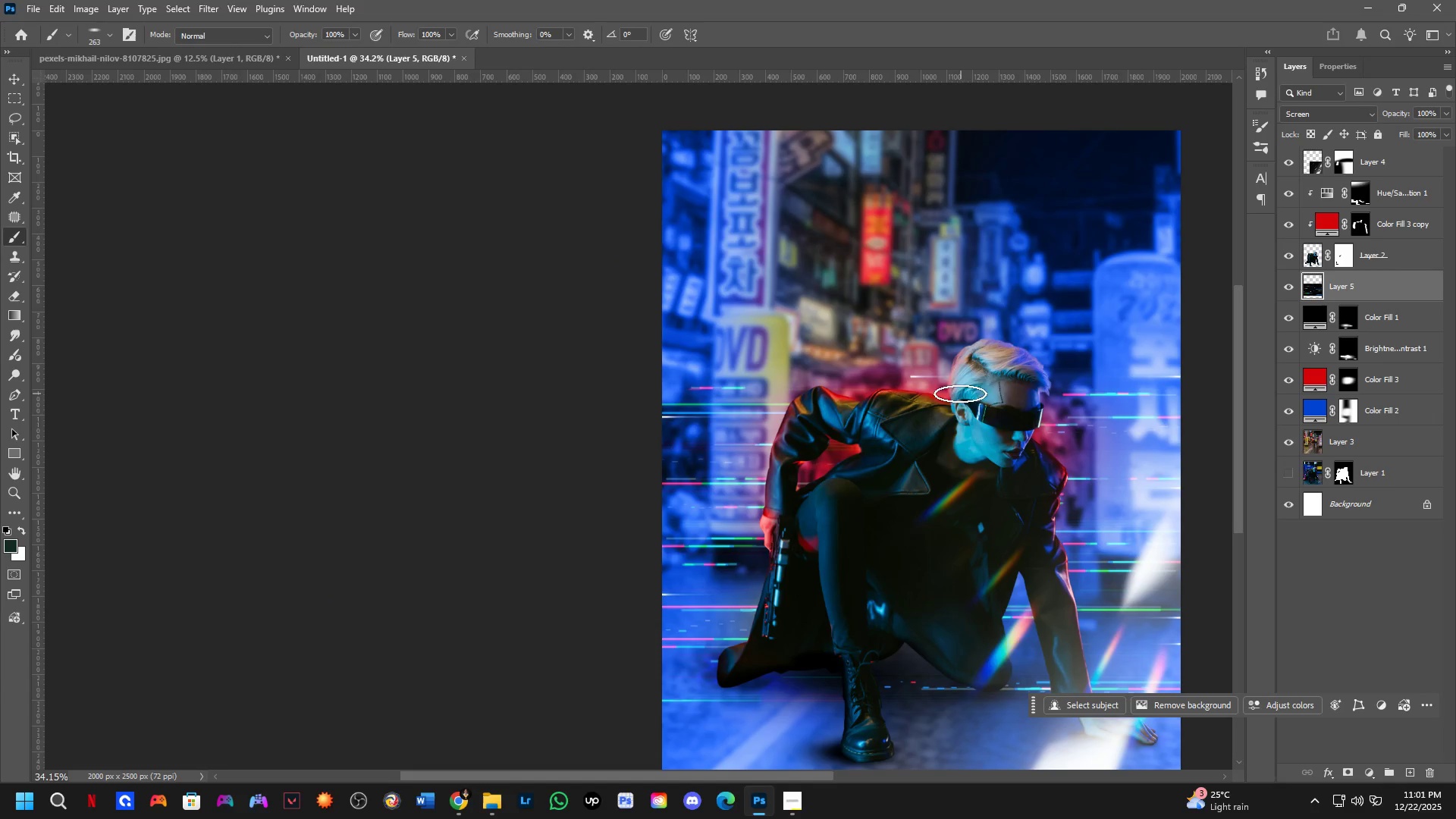 
hold_key(key=Space, duration=0.8)
 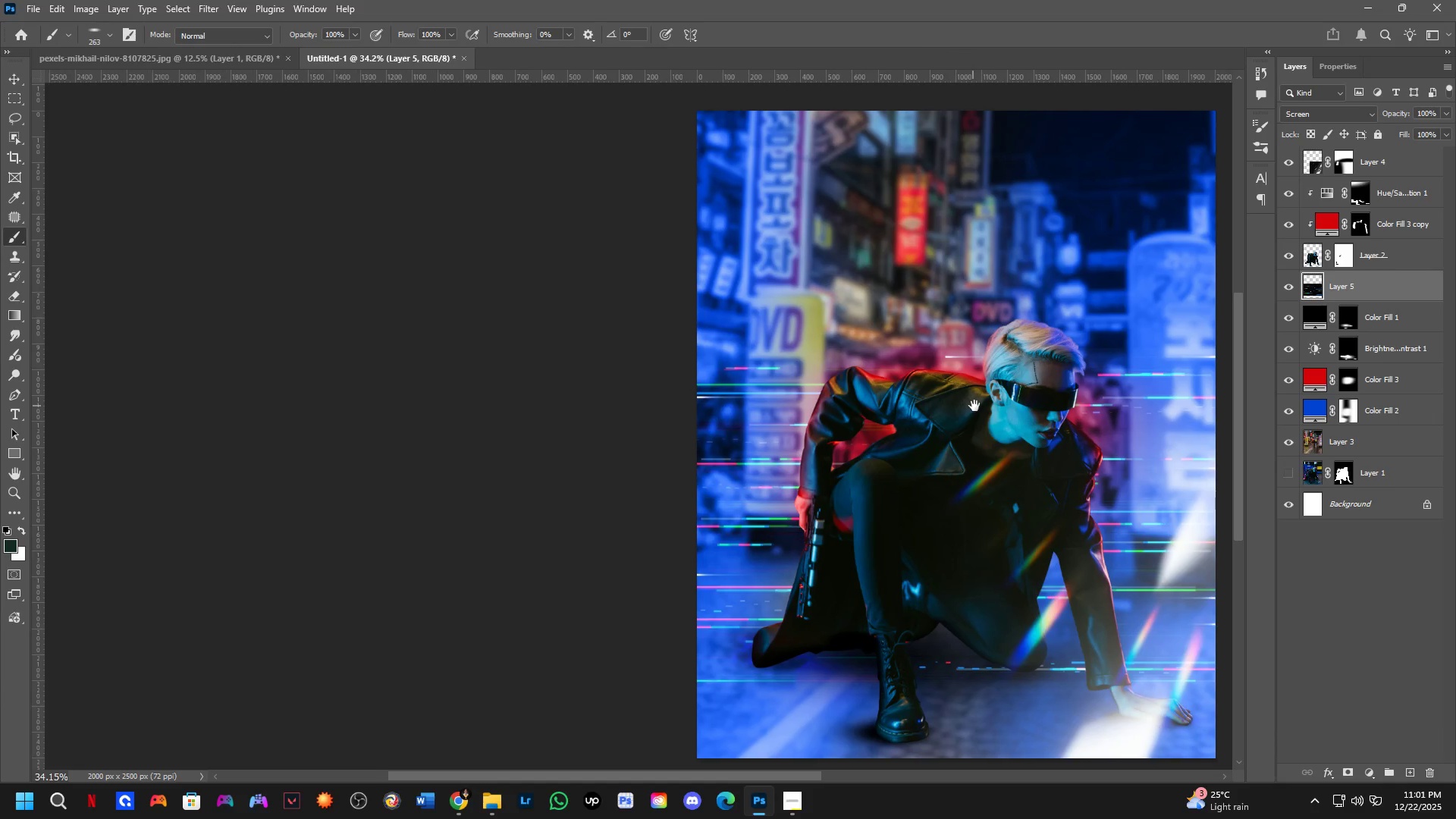 
left_click_drag(start_coordinate=[937, 425], to_coordinate=[975, 406])
 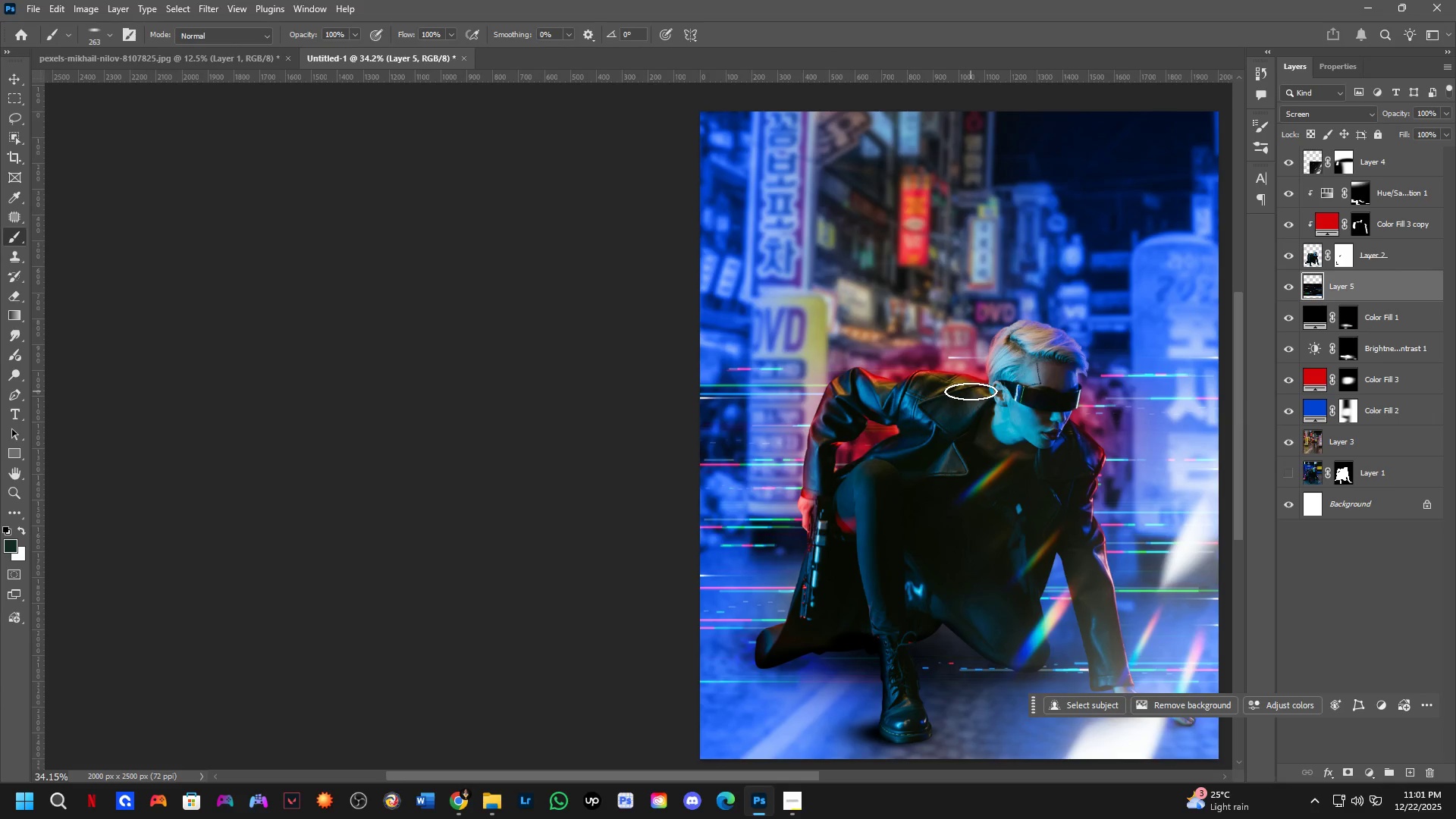 
hold_key(key=Space, duration=0.61)
 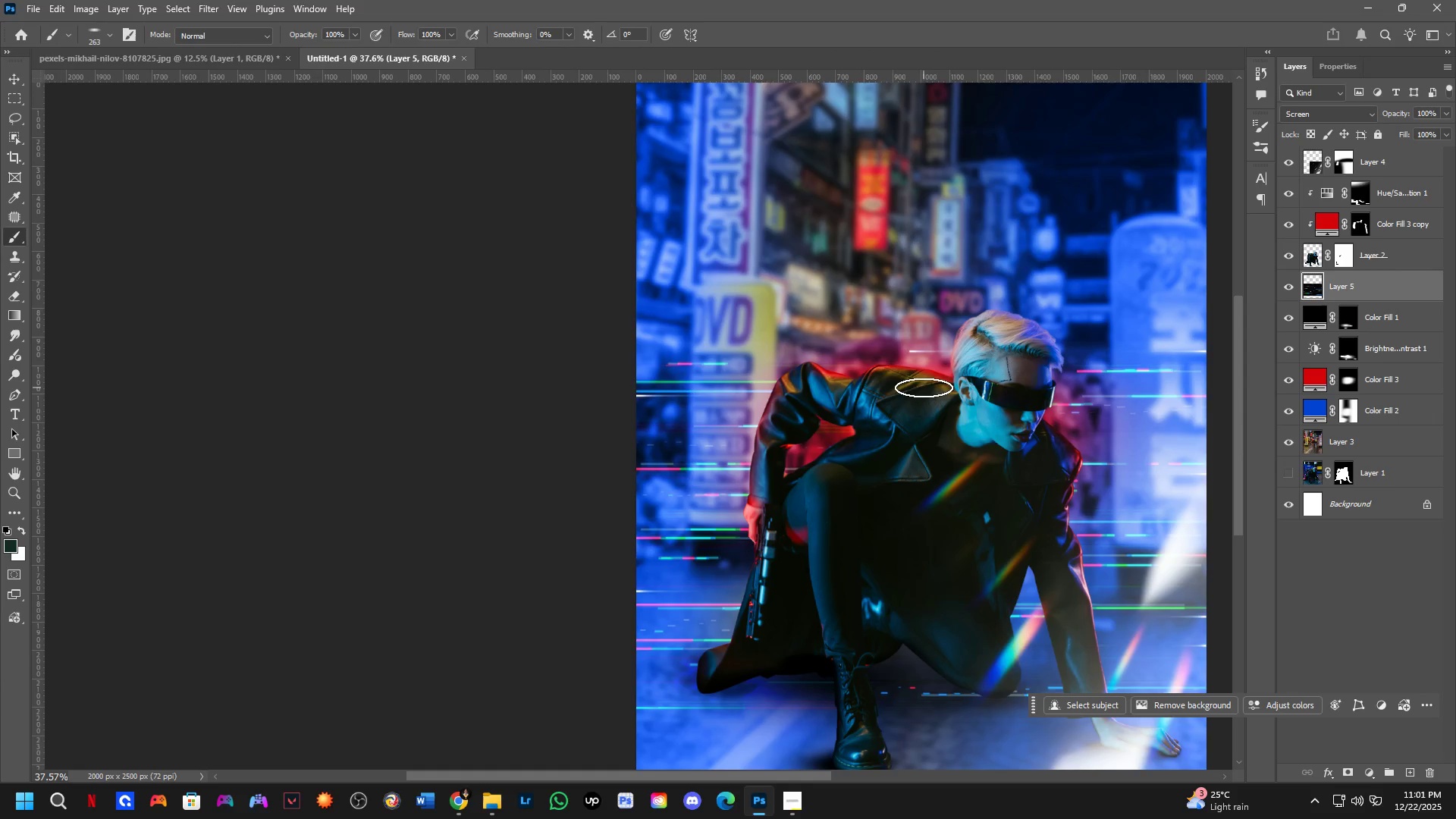 
left_click_drag(start_coordinate=[967, 388], to_coordinate=[930, 384])
 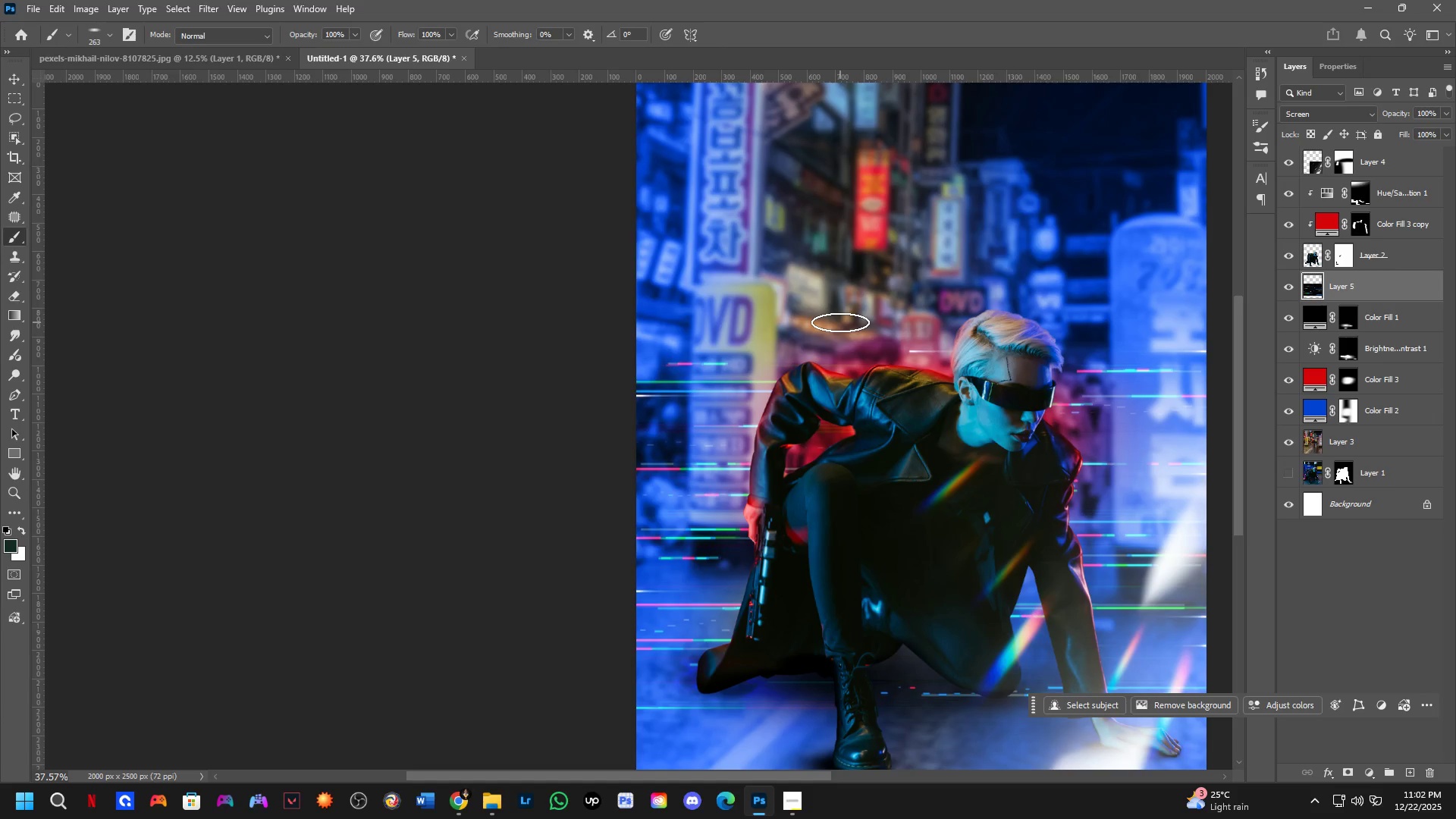 
scroll: coordinate [968, 388], scroll_direction: up, amount: 1.0
 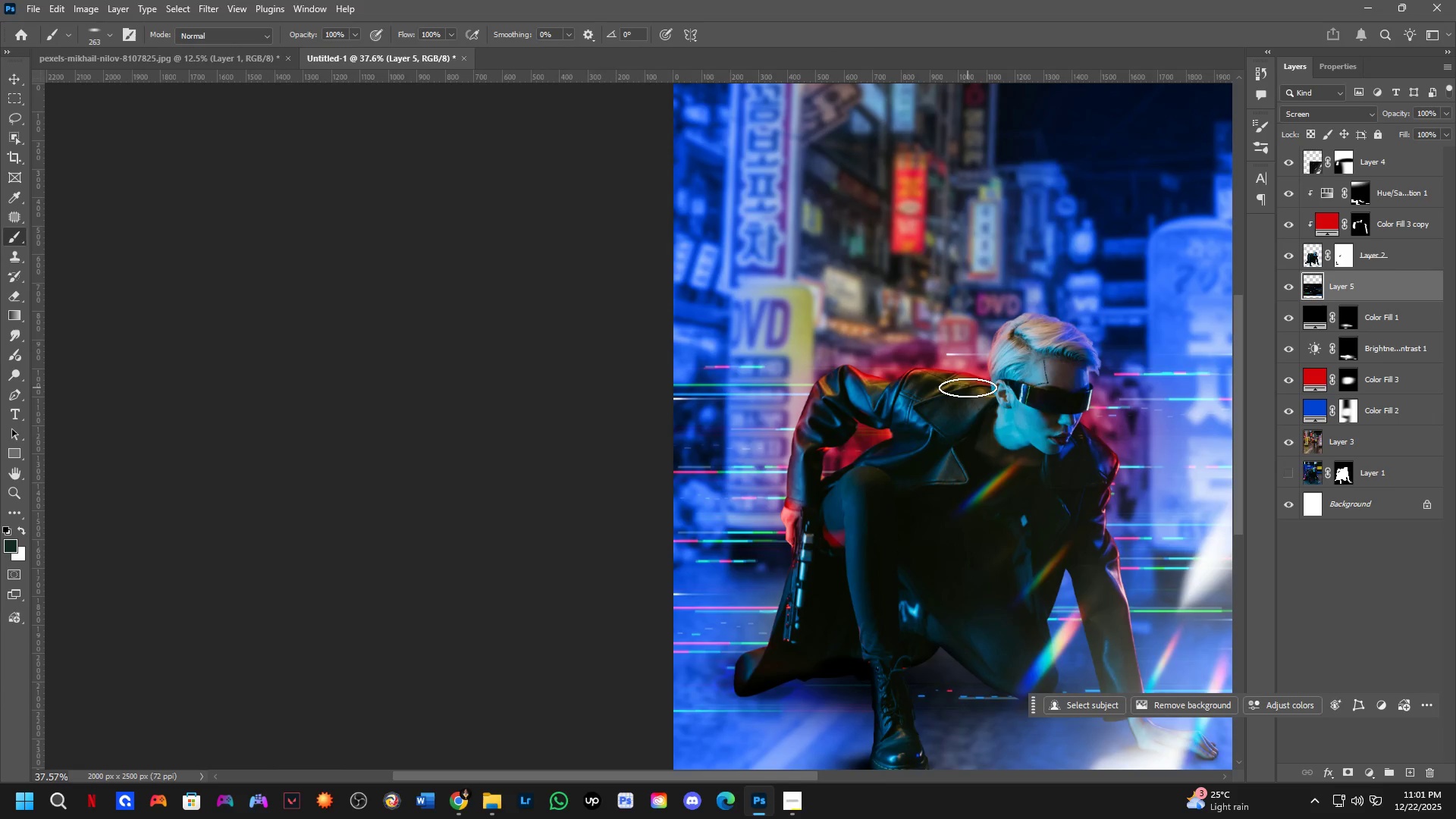 
wait(35.02)
 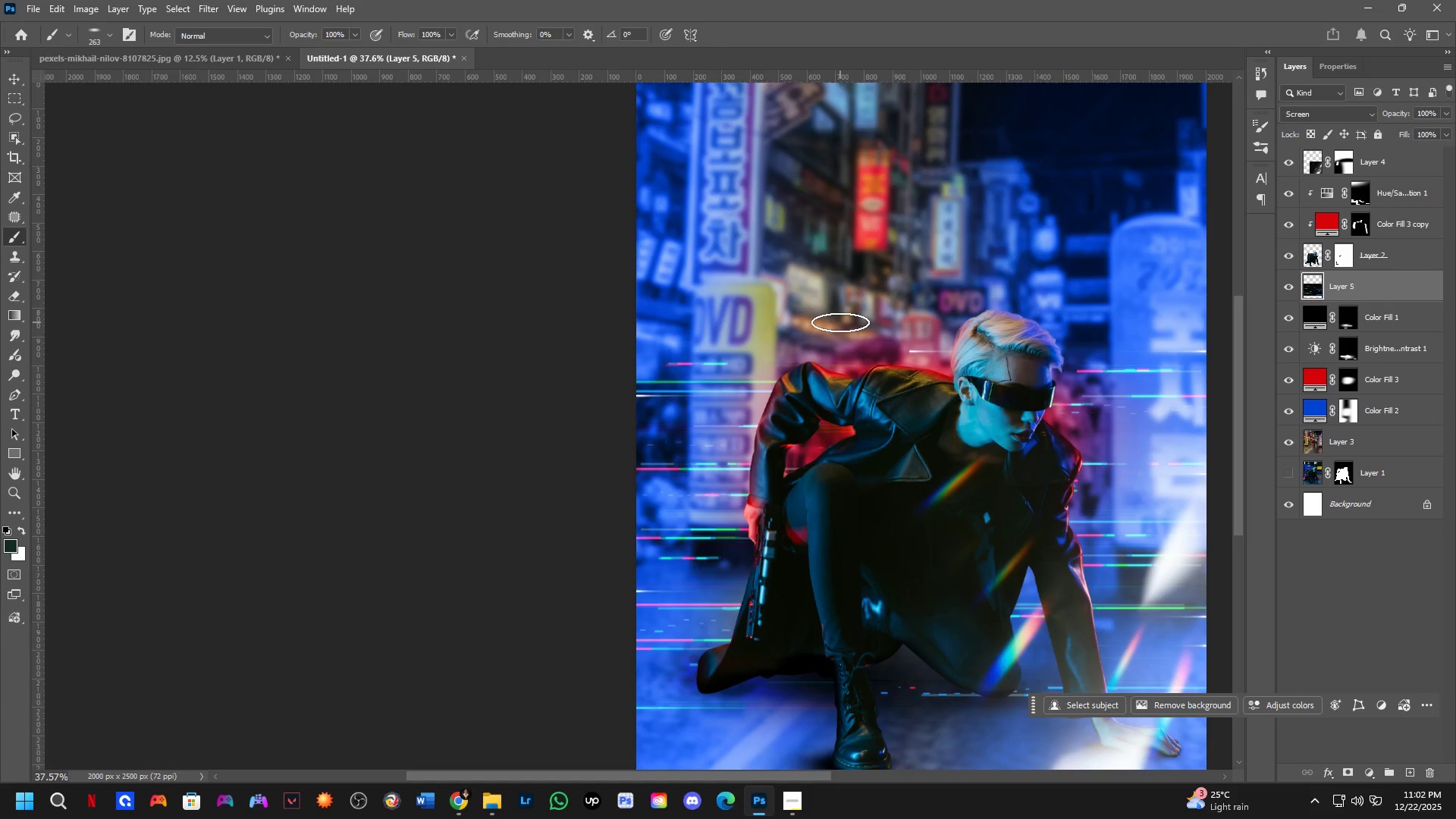 
key(Shift+ShiftLeft)
 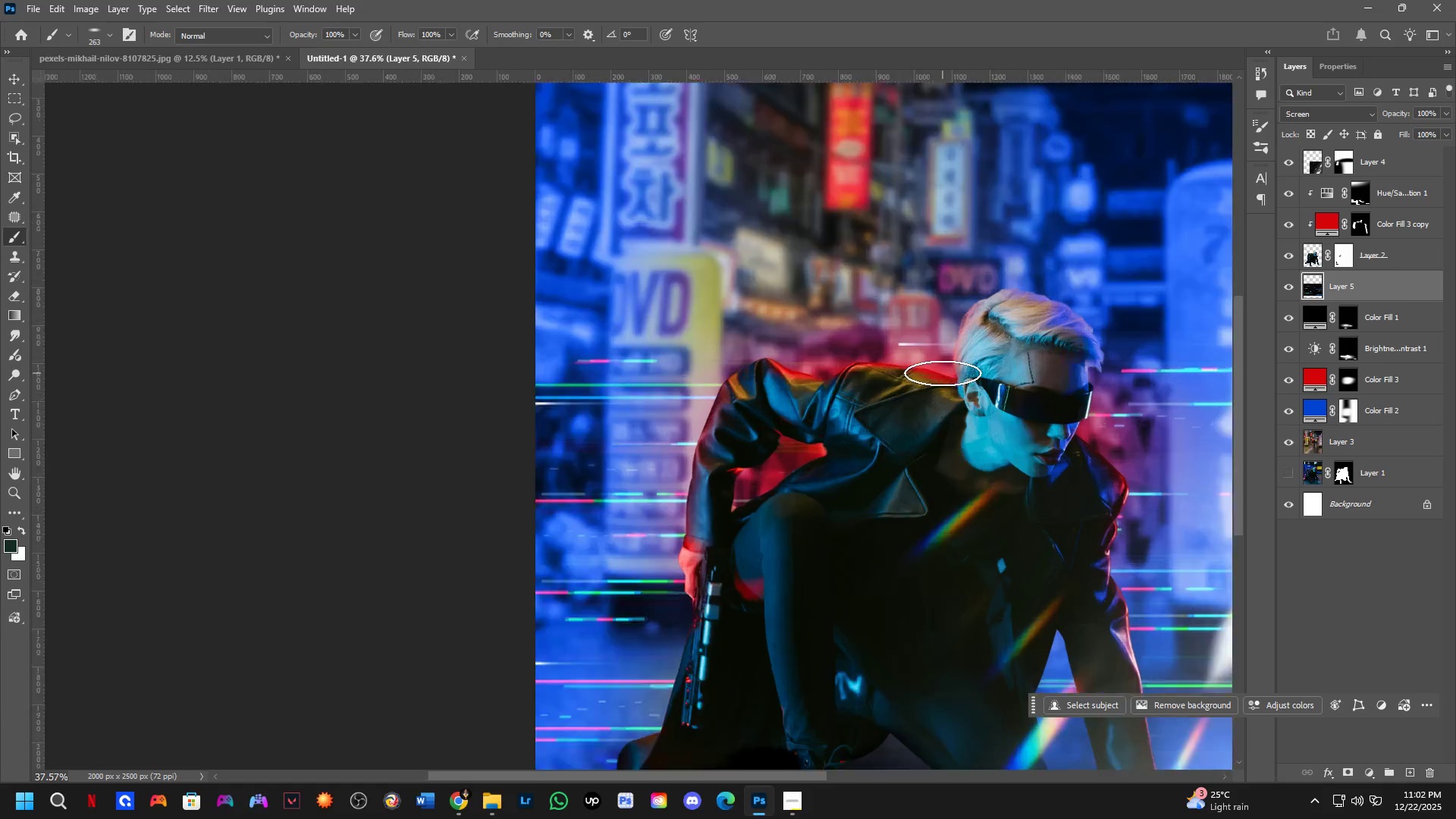 
scroll: coordinate [943, 373], scroll_direction: up, amount: 3.0
 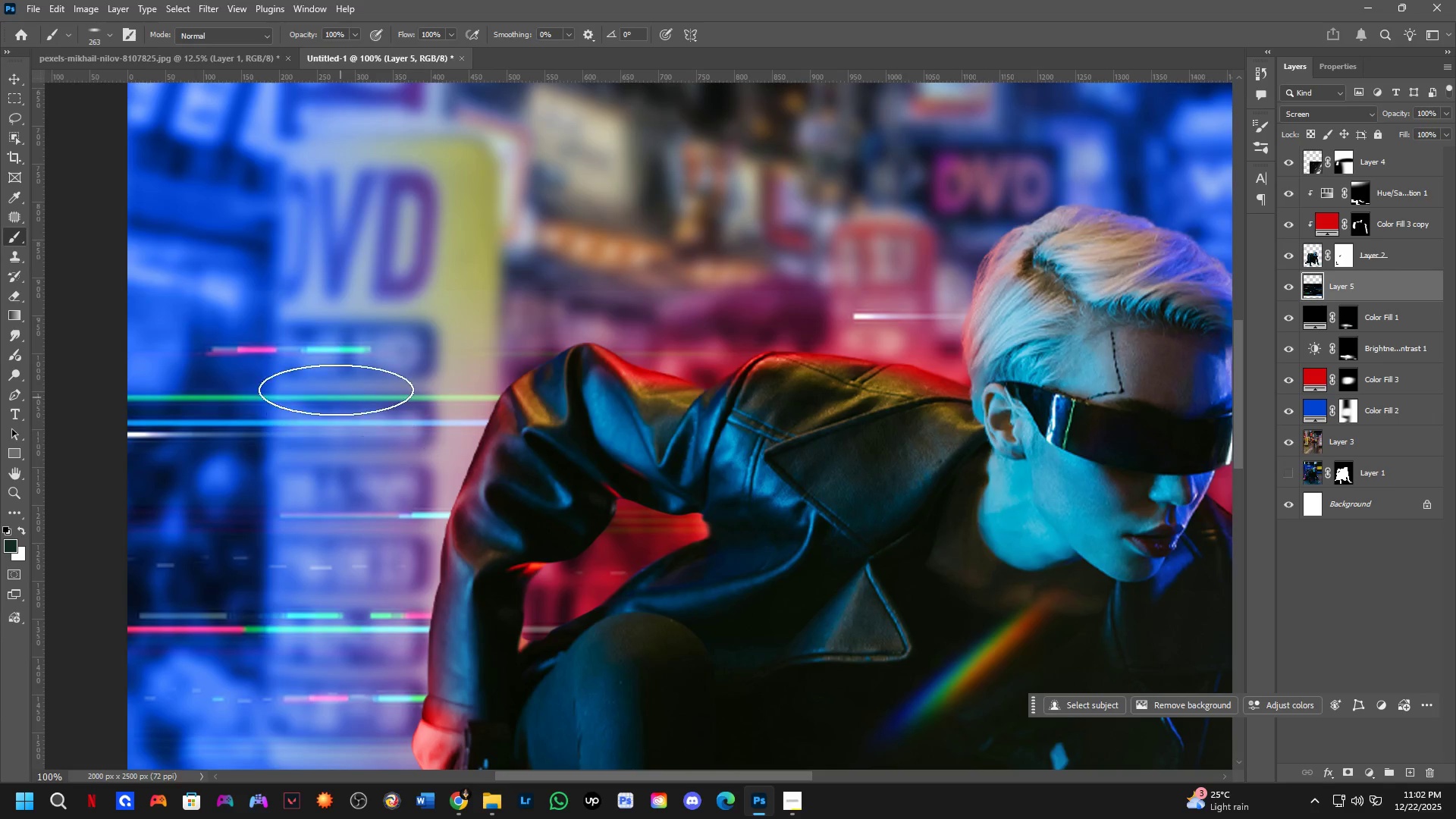 
left_click([319, 346])
 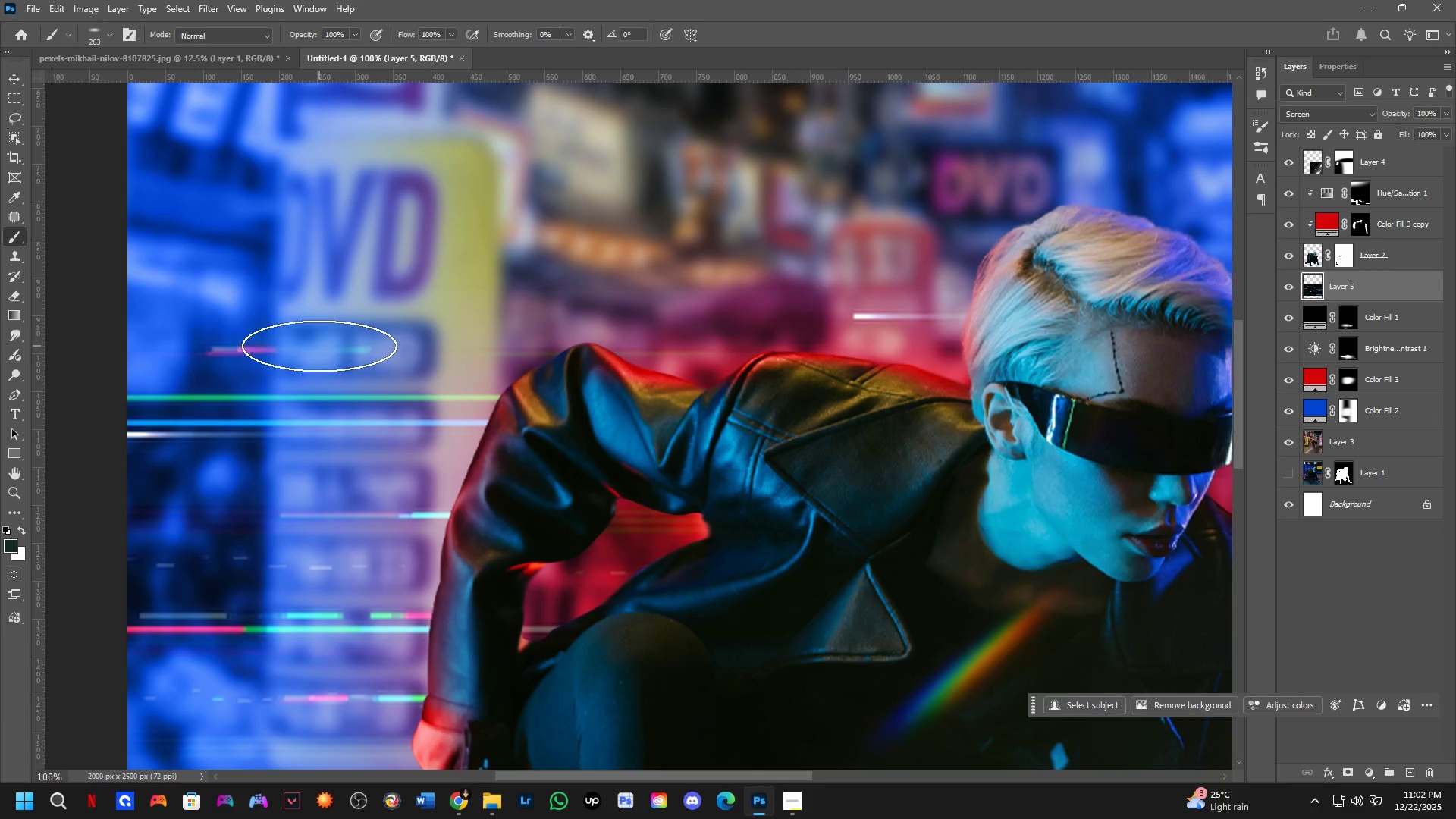 
key(Control+ControlLeft)
 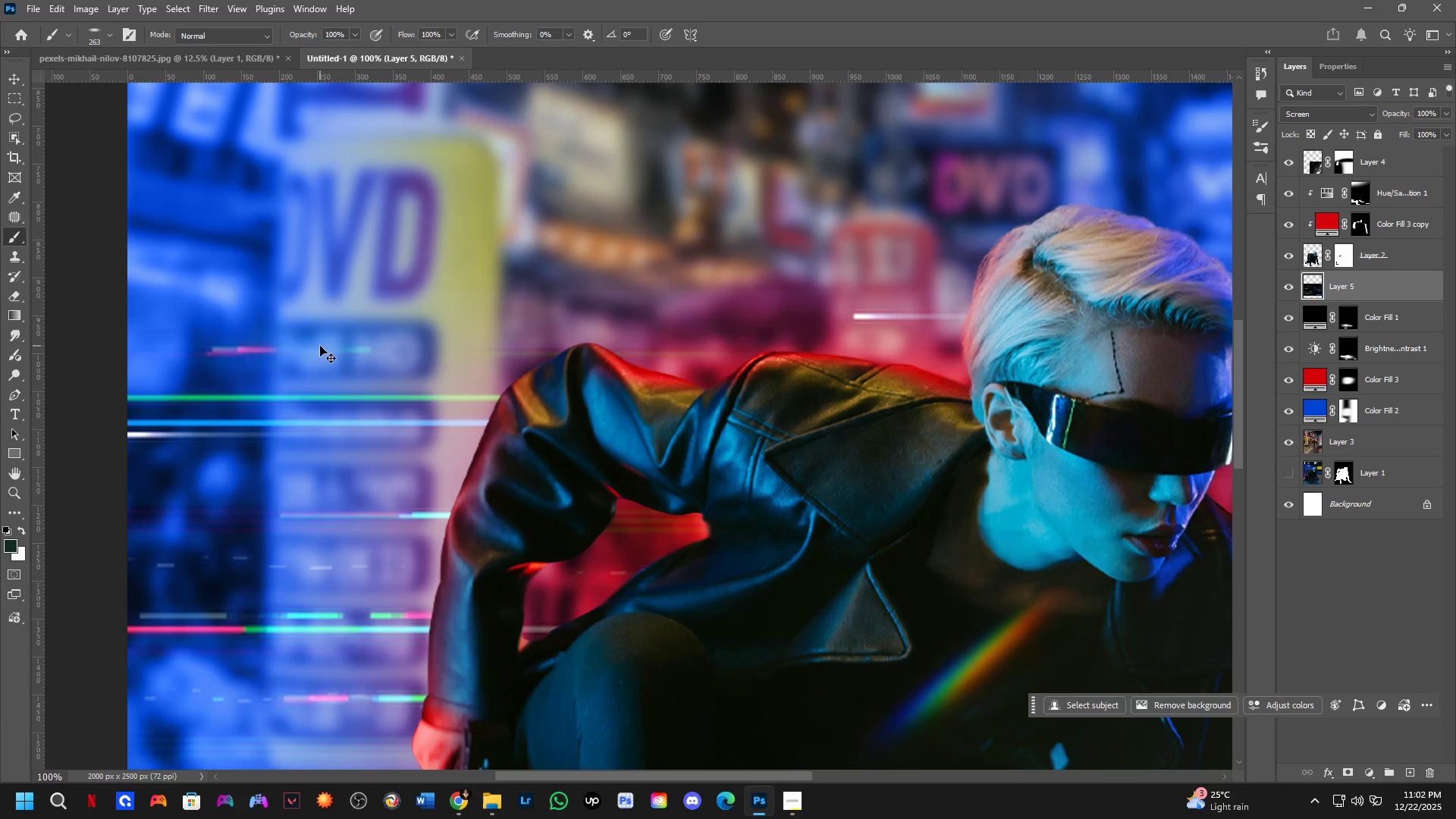 
key(Control+Z)
 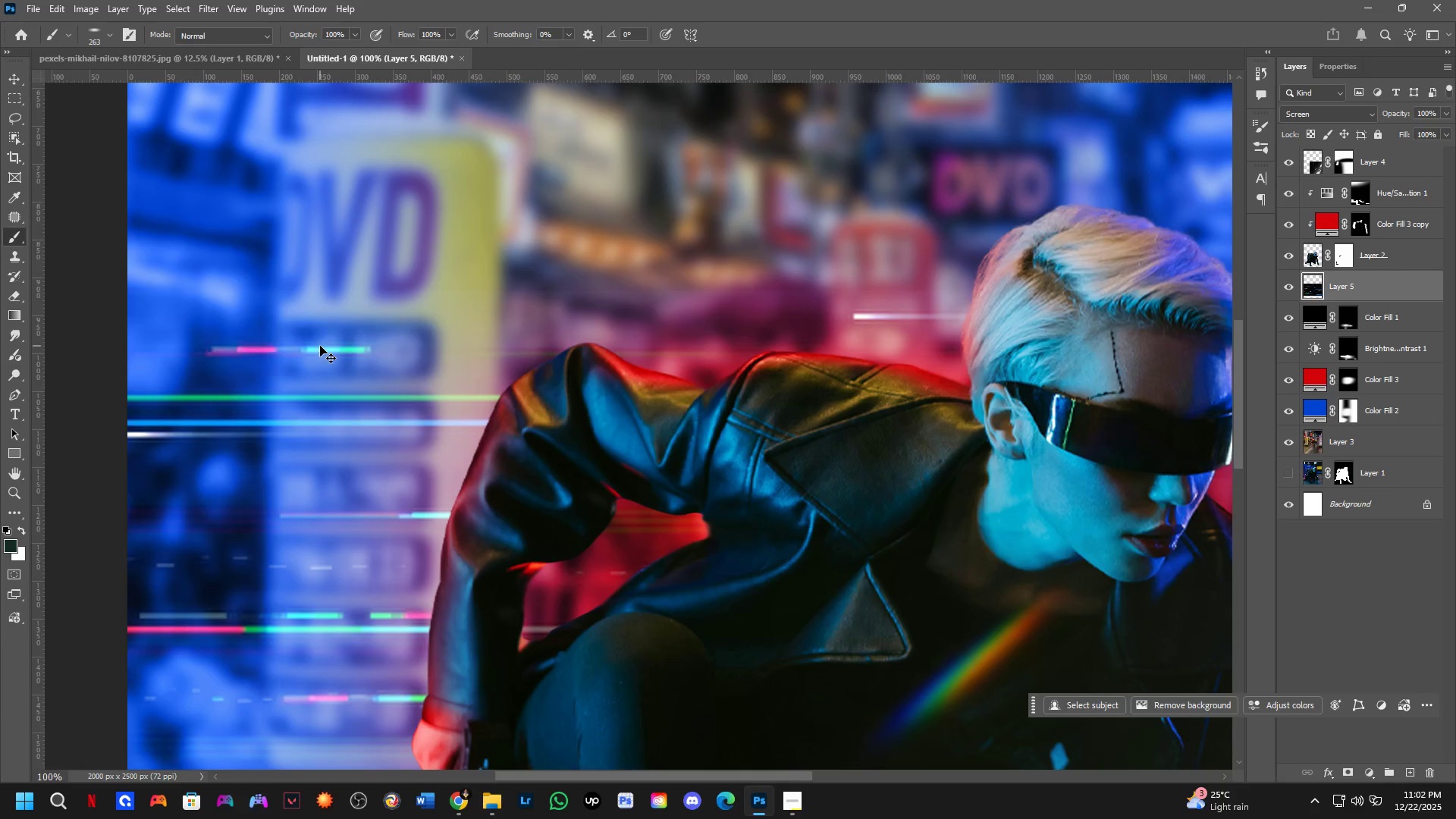 
hold_key(key=Space, duration=0.44)
 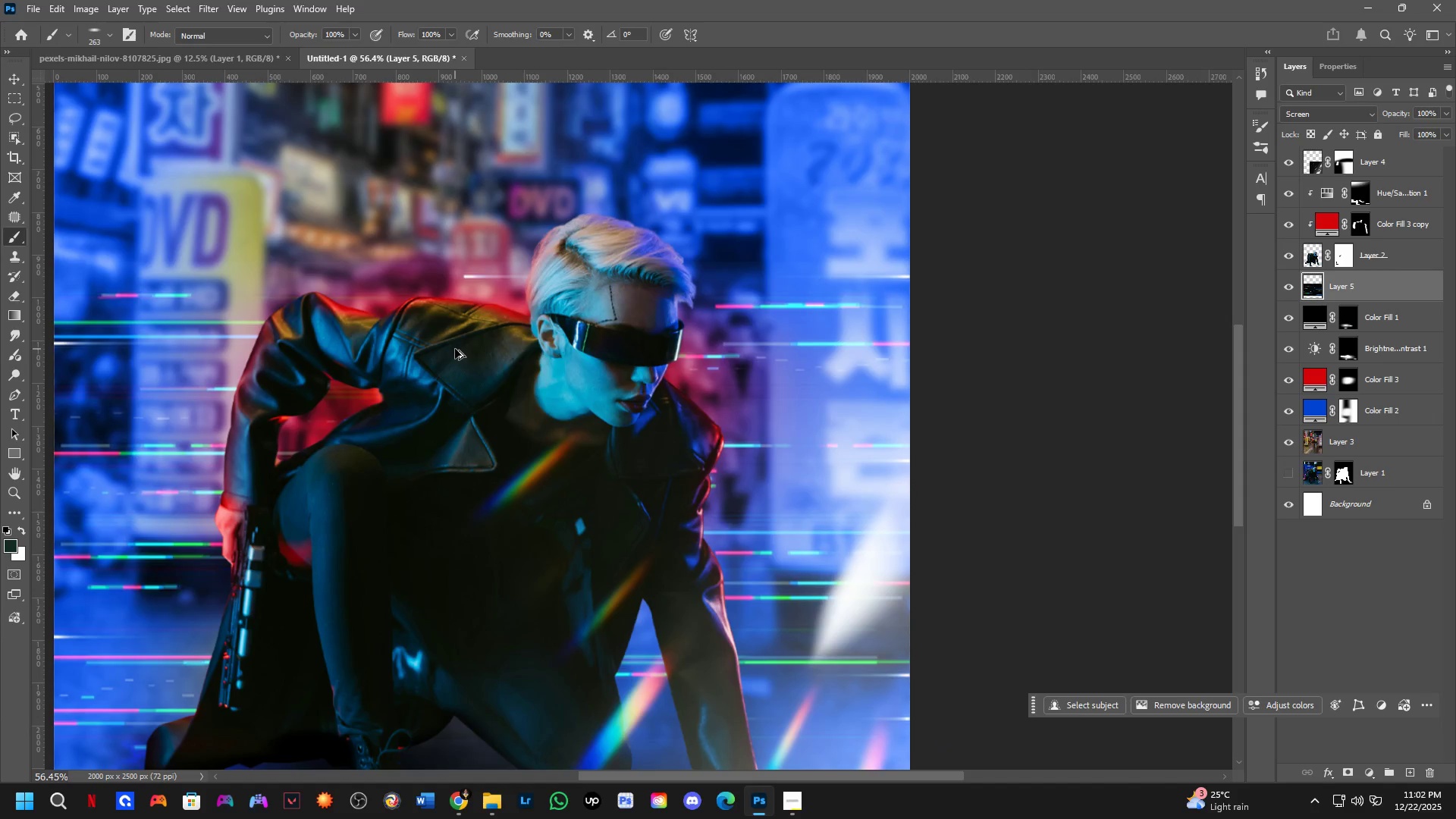 
left_click_drag(start_coordinate=[623, 422], to_coordinate=[441, 357])
 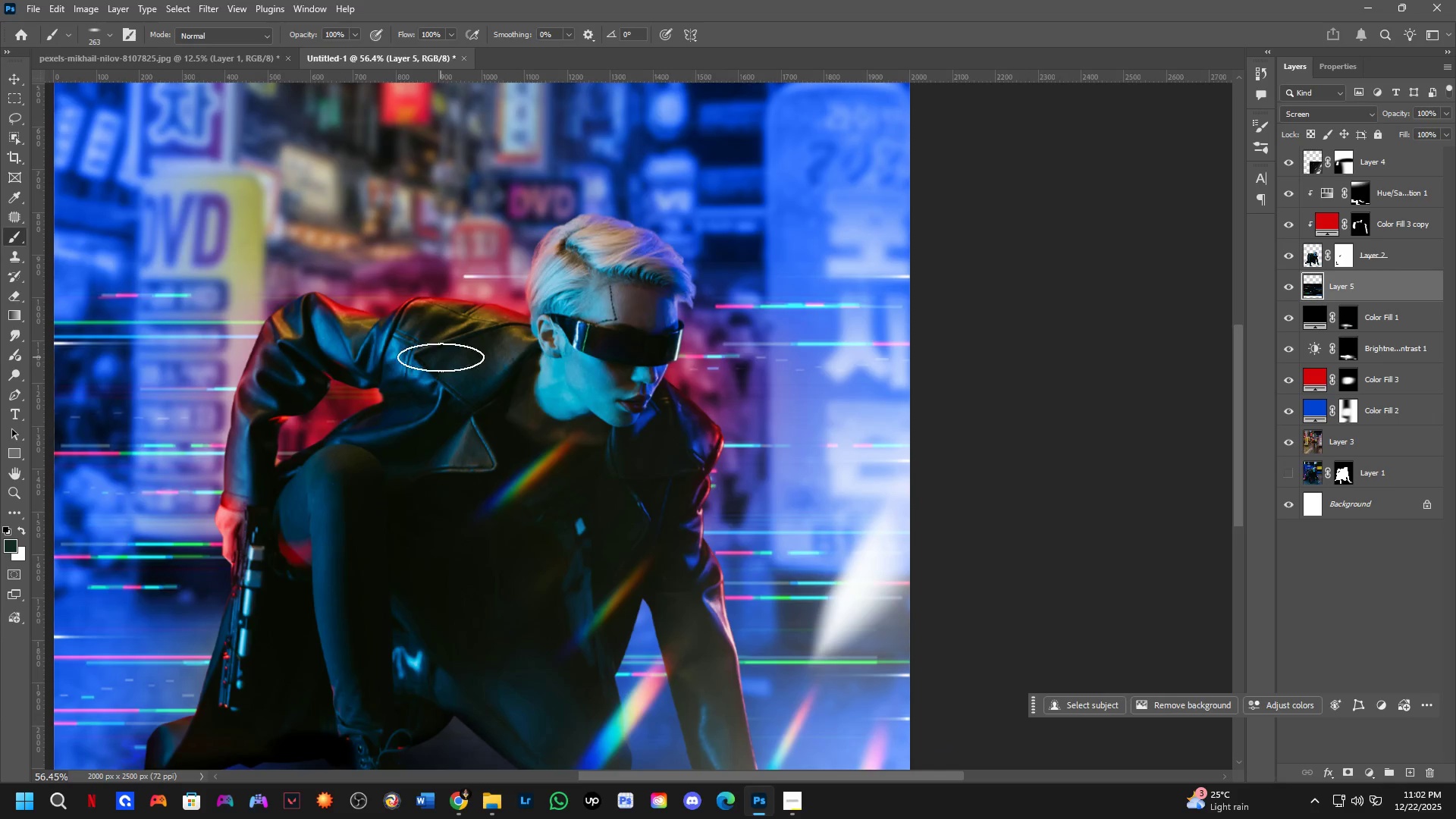 
scroll: coordinate [453, 408], scroll_direction: down, amount: 6.0
 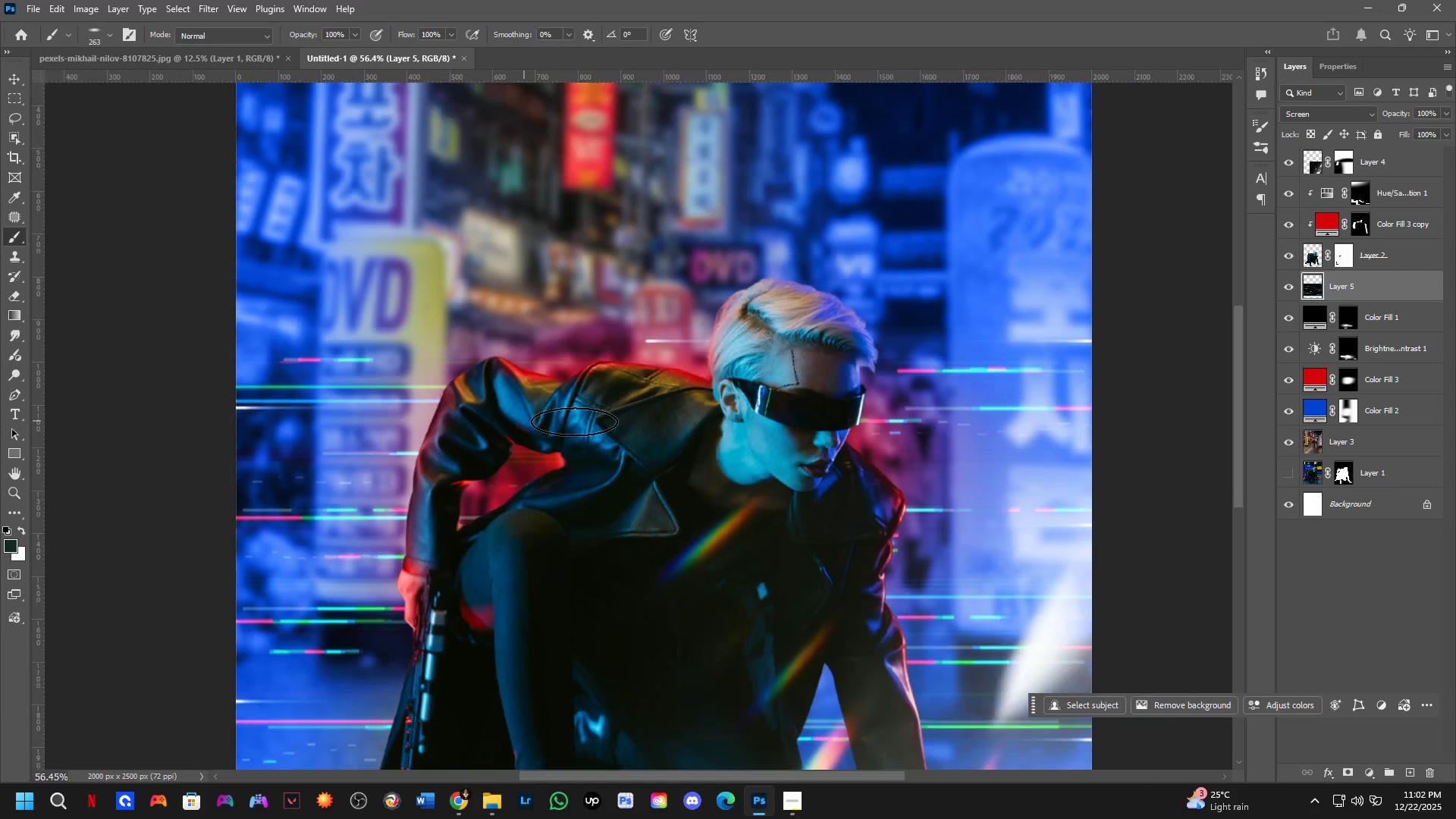 
hold_key(key=ControlLeft, duration=0.47)
 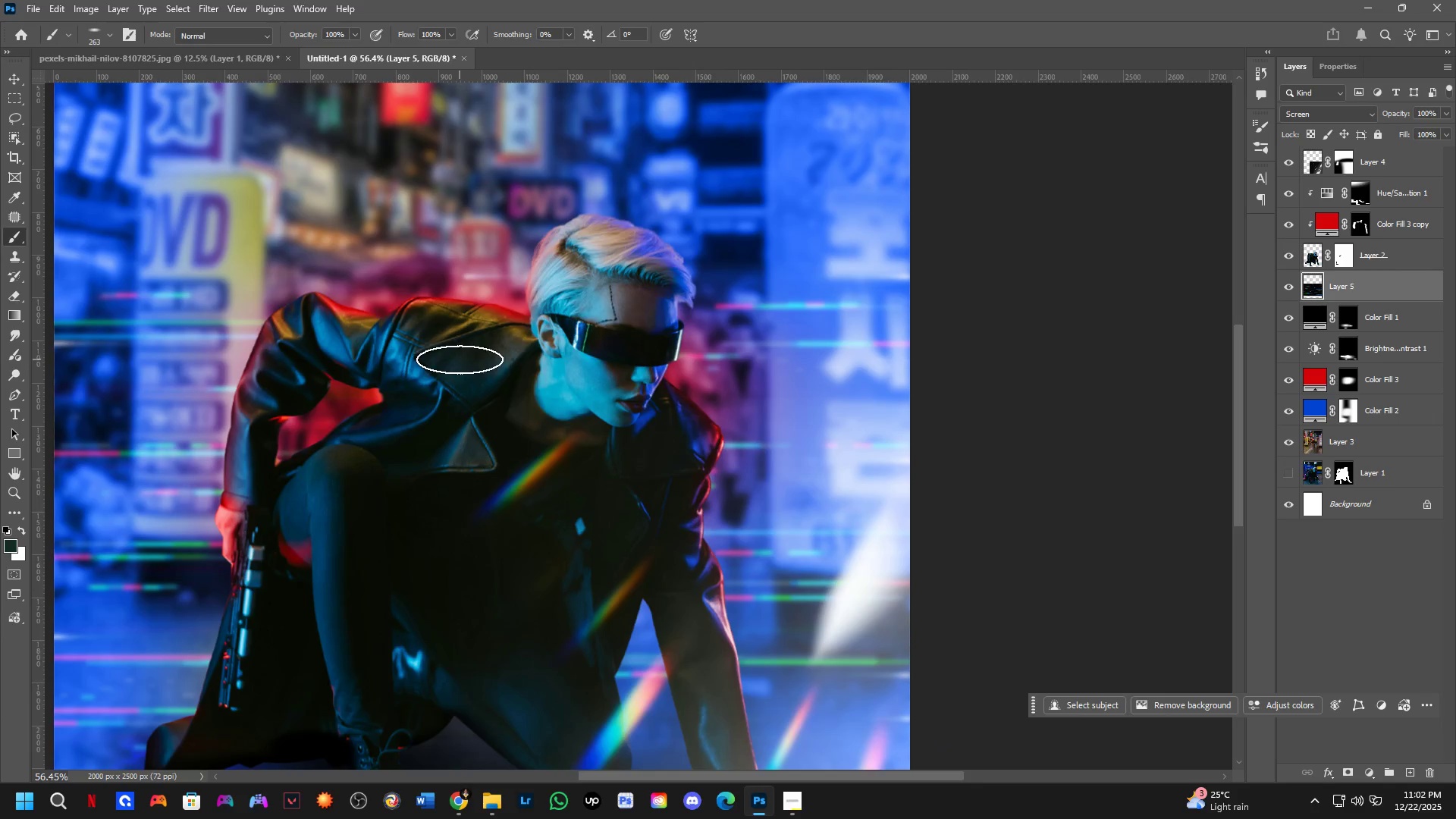 
hold_key(key=AltLeft, duration=0.36)